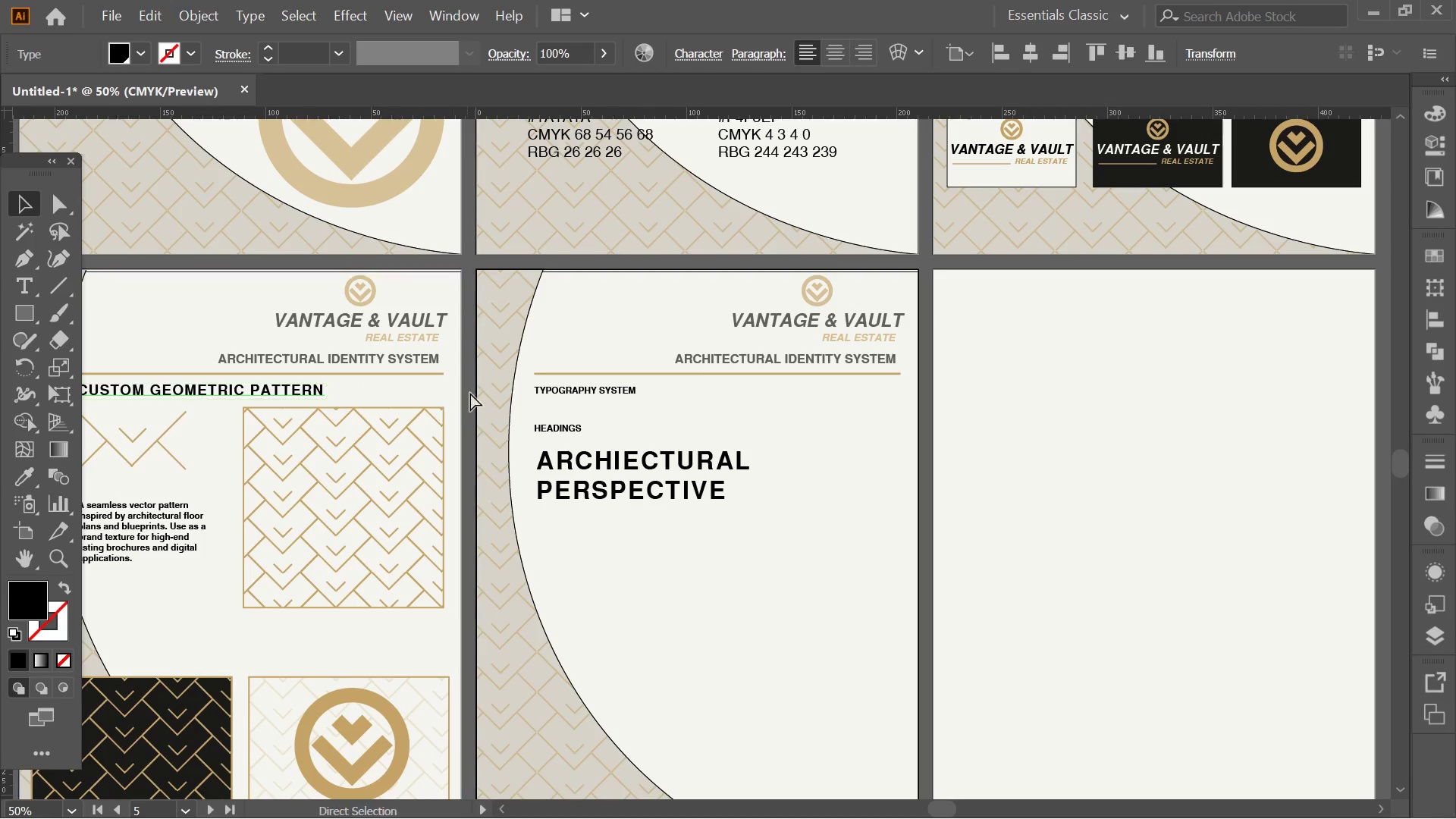 
key(Control+Z)
 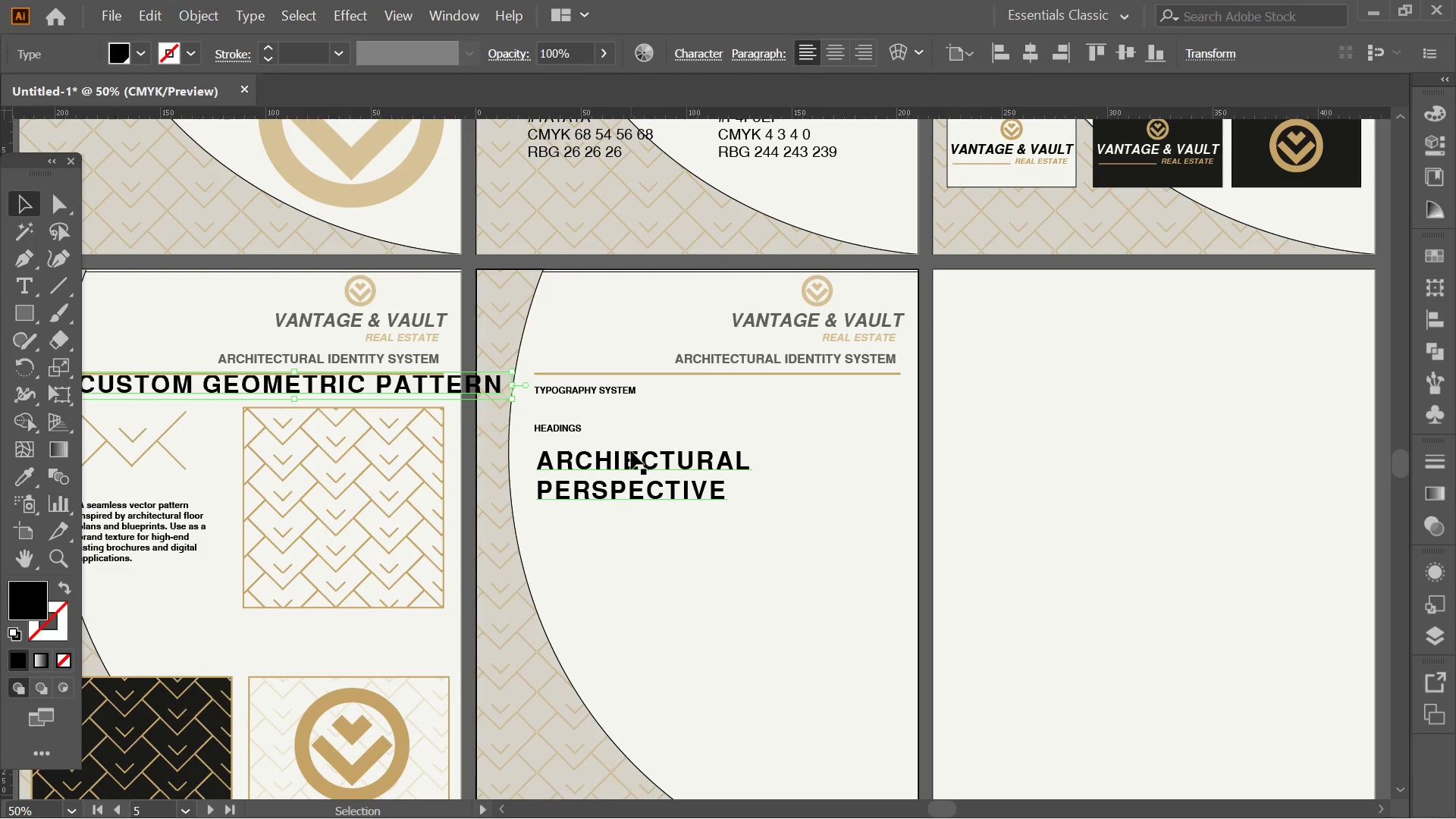 
key(Alt+AltLeft)
 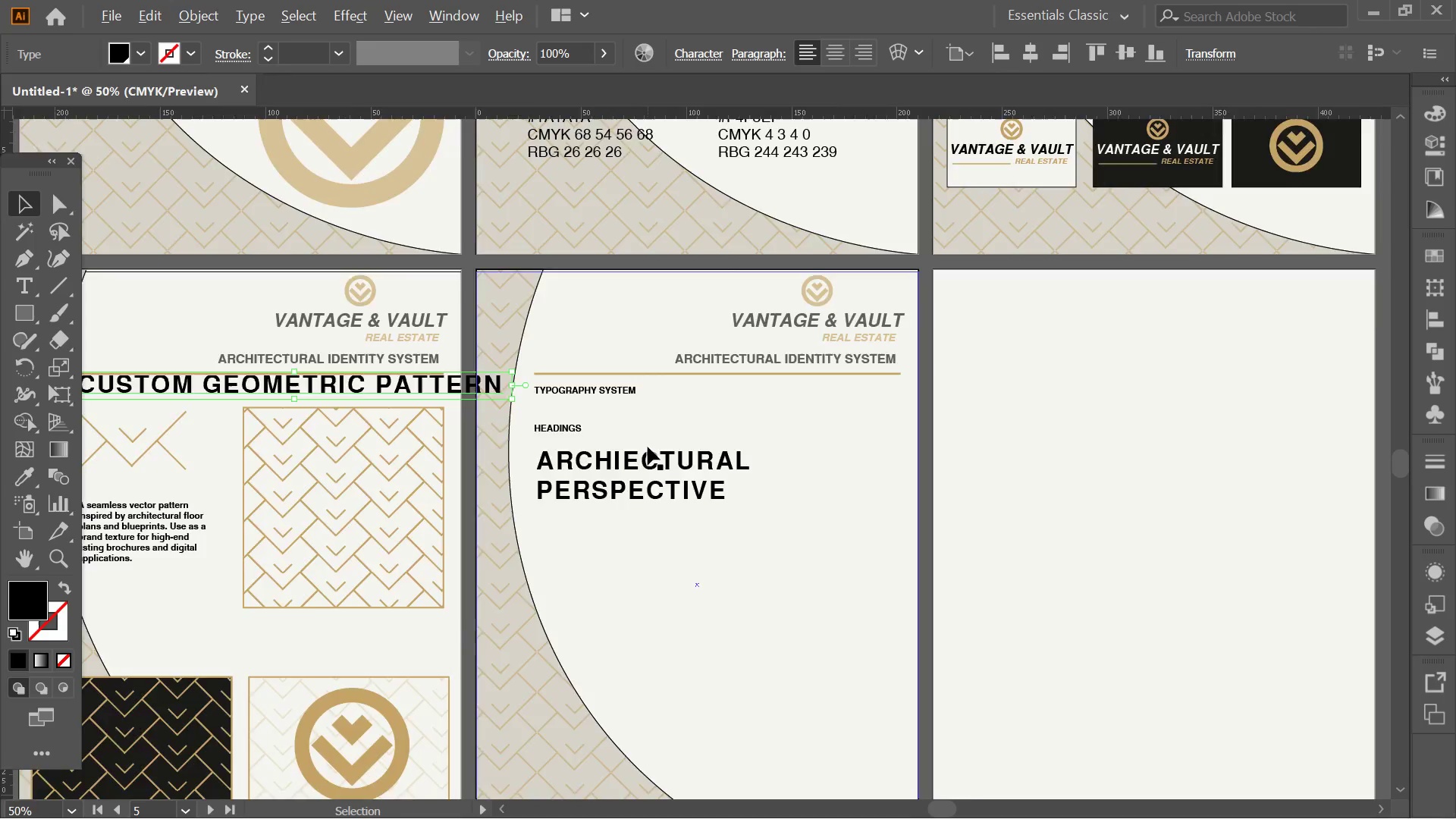 
scroll: coordinate [648, 447], scroll_direction: down, amount: 1.0
 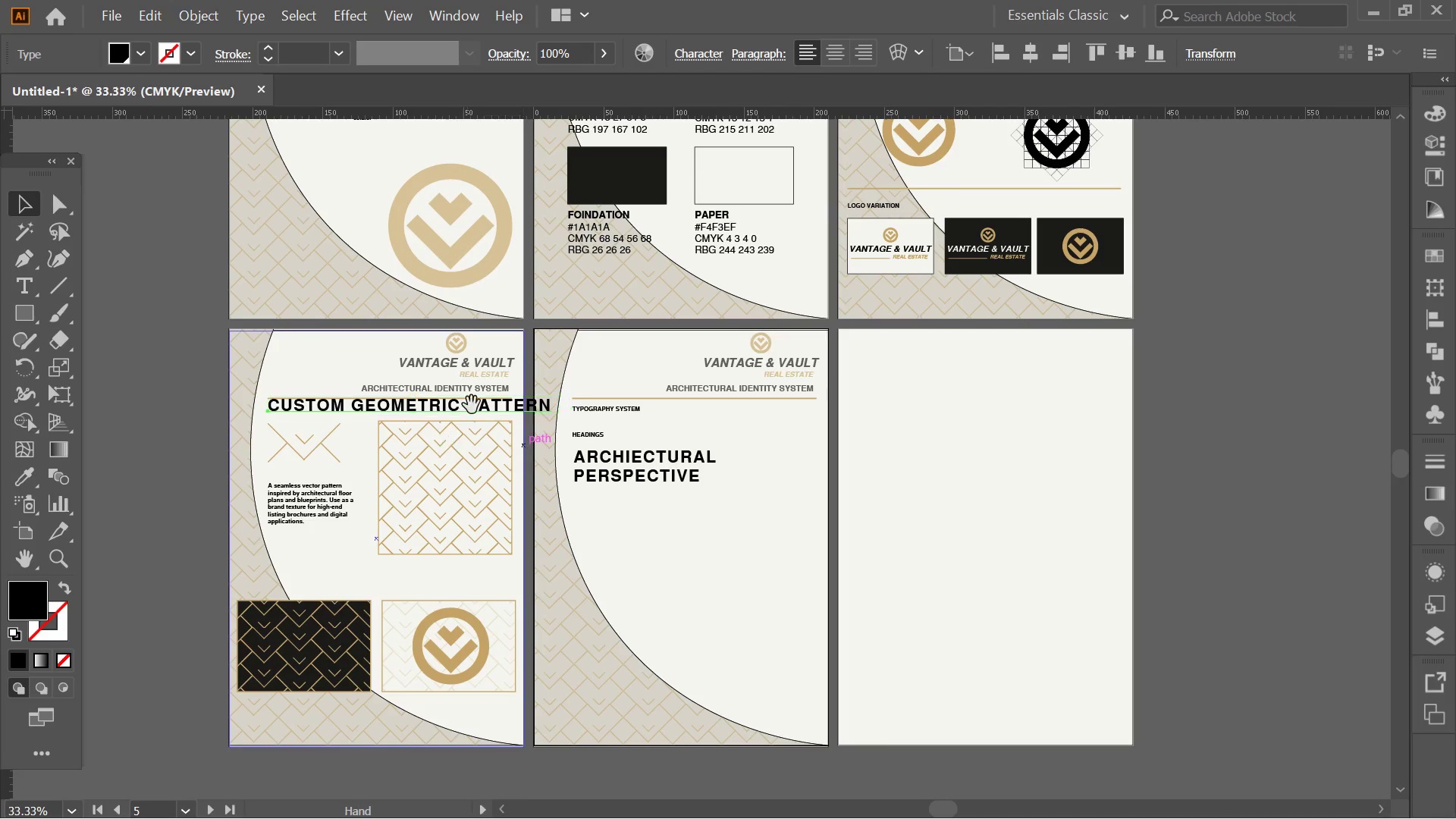 
hold_key(key=AltLeft, duration=0.31)
scroll: coordinate [472, 392], scroll_direction: up, amount: 1.0
 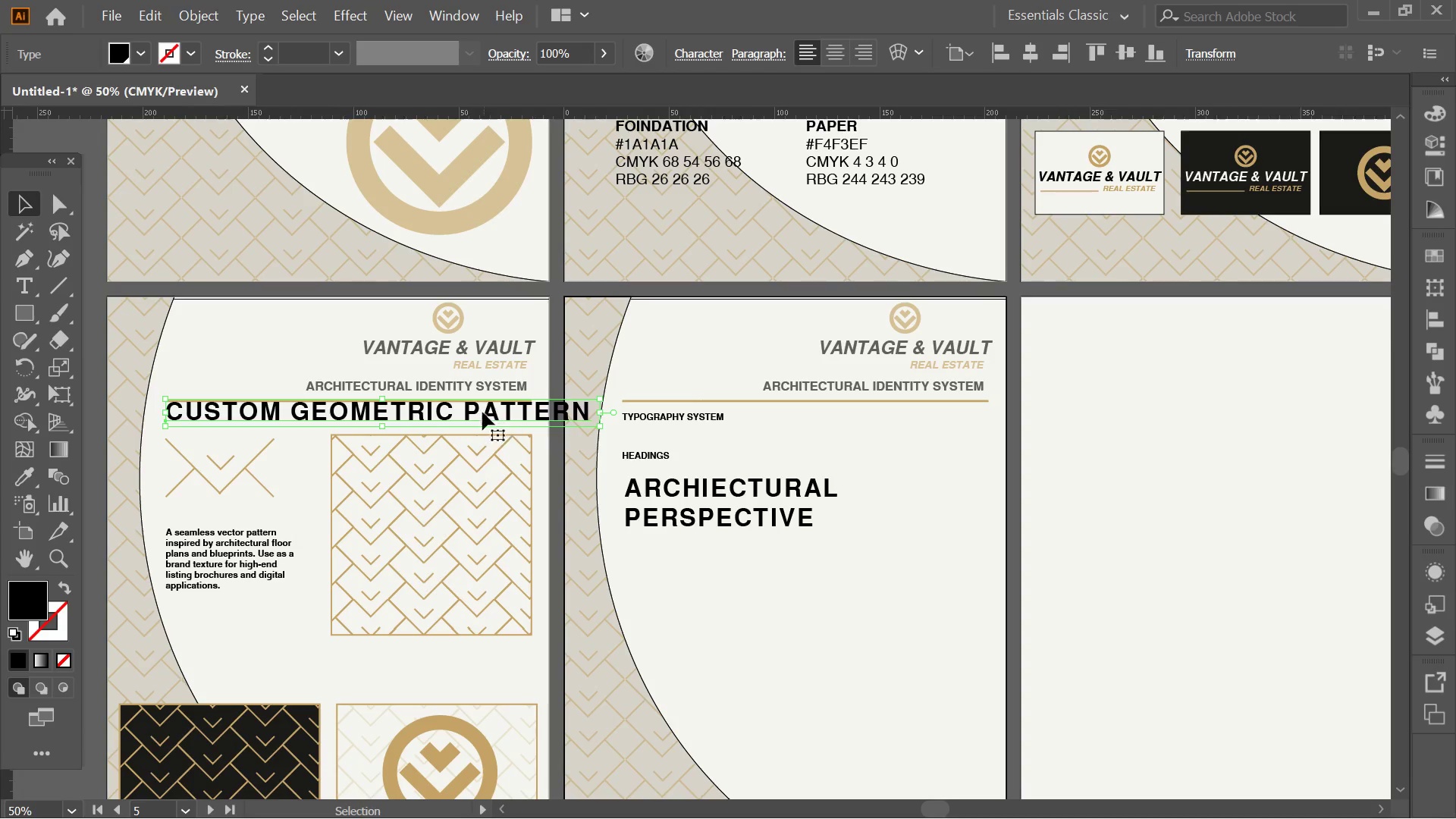 
double_click([465, 412])
 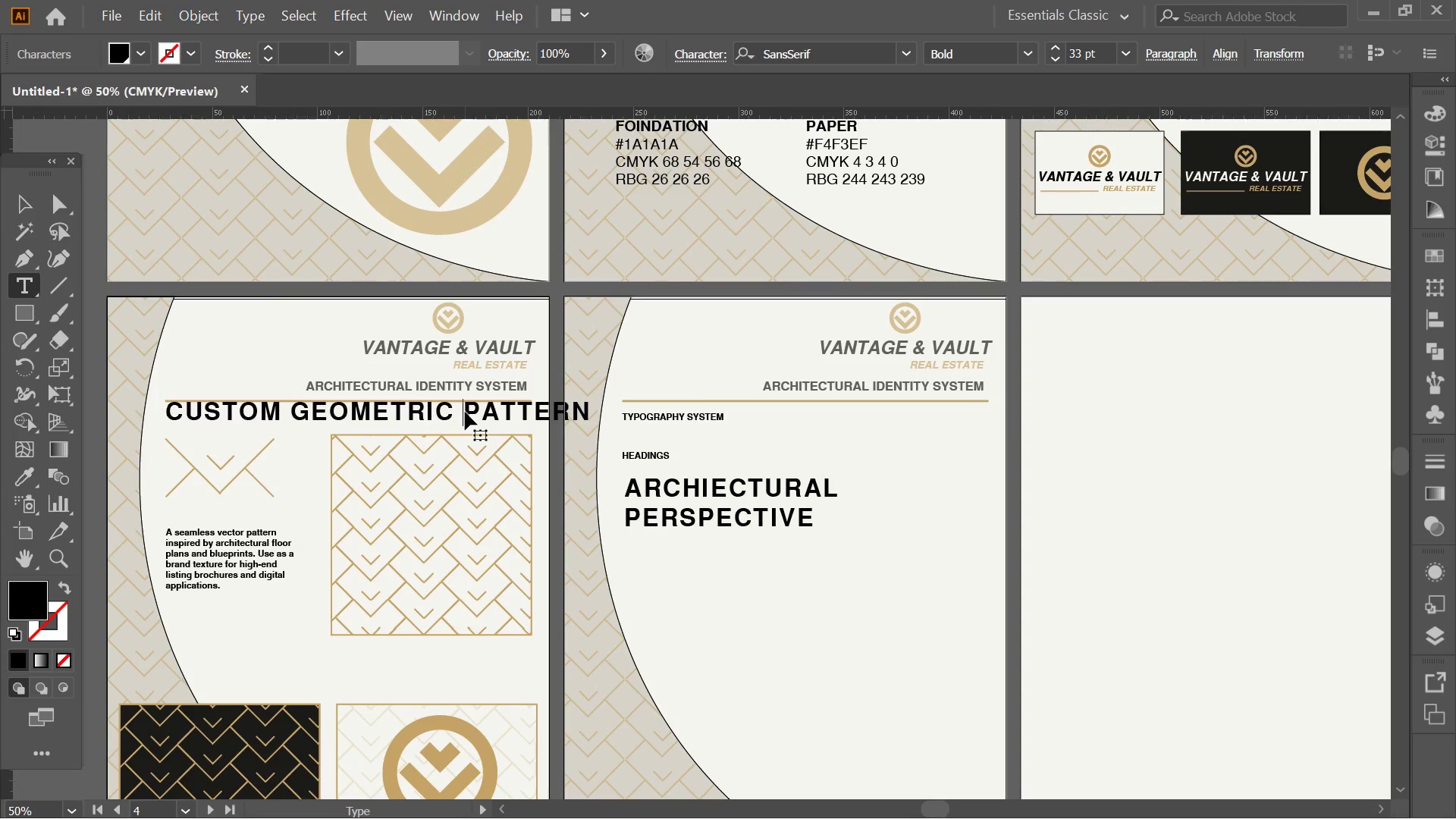 
key(Enter)
 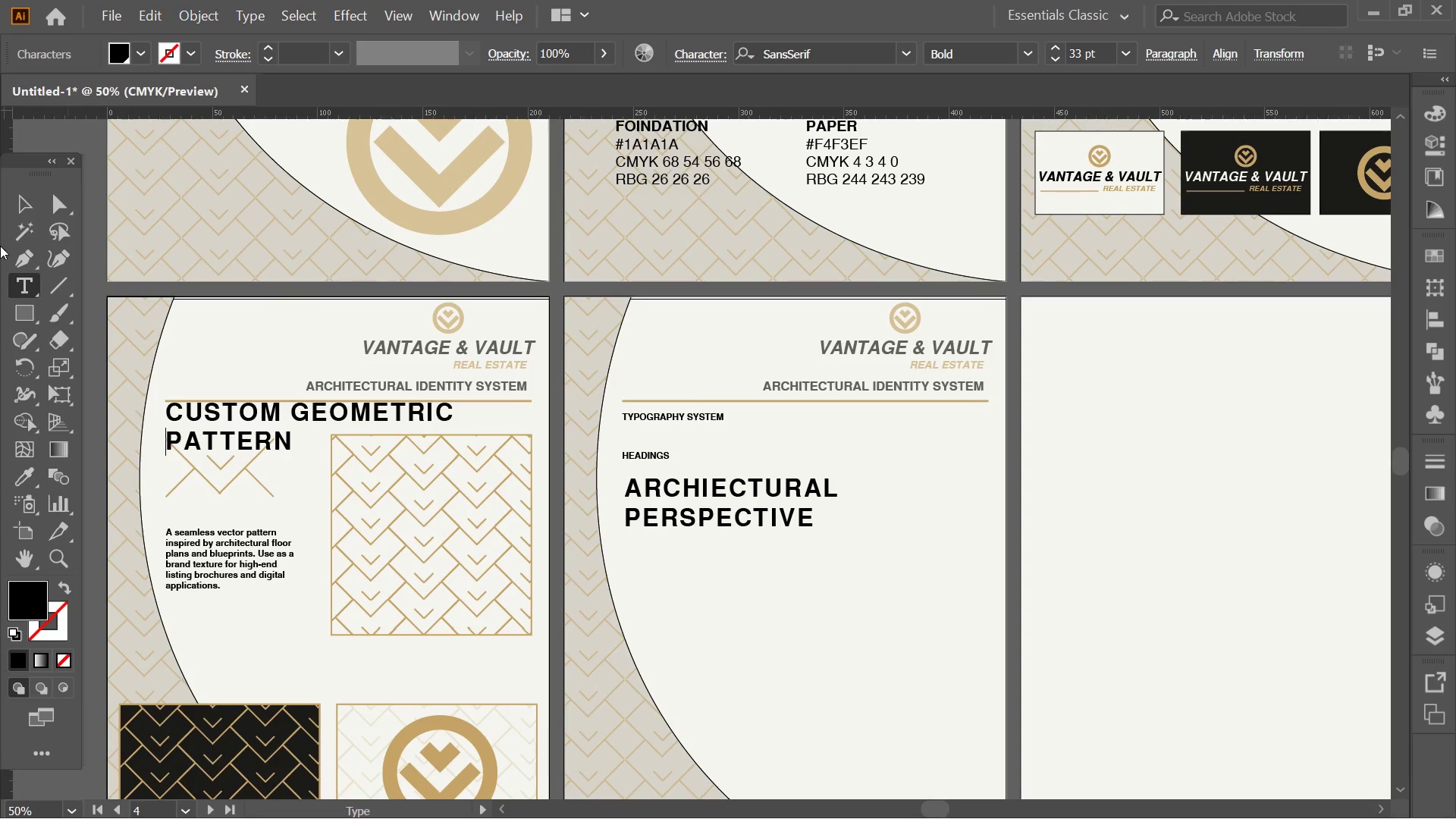 
left_click([9, 203])
 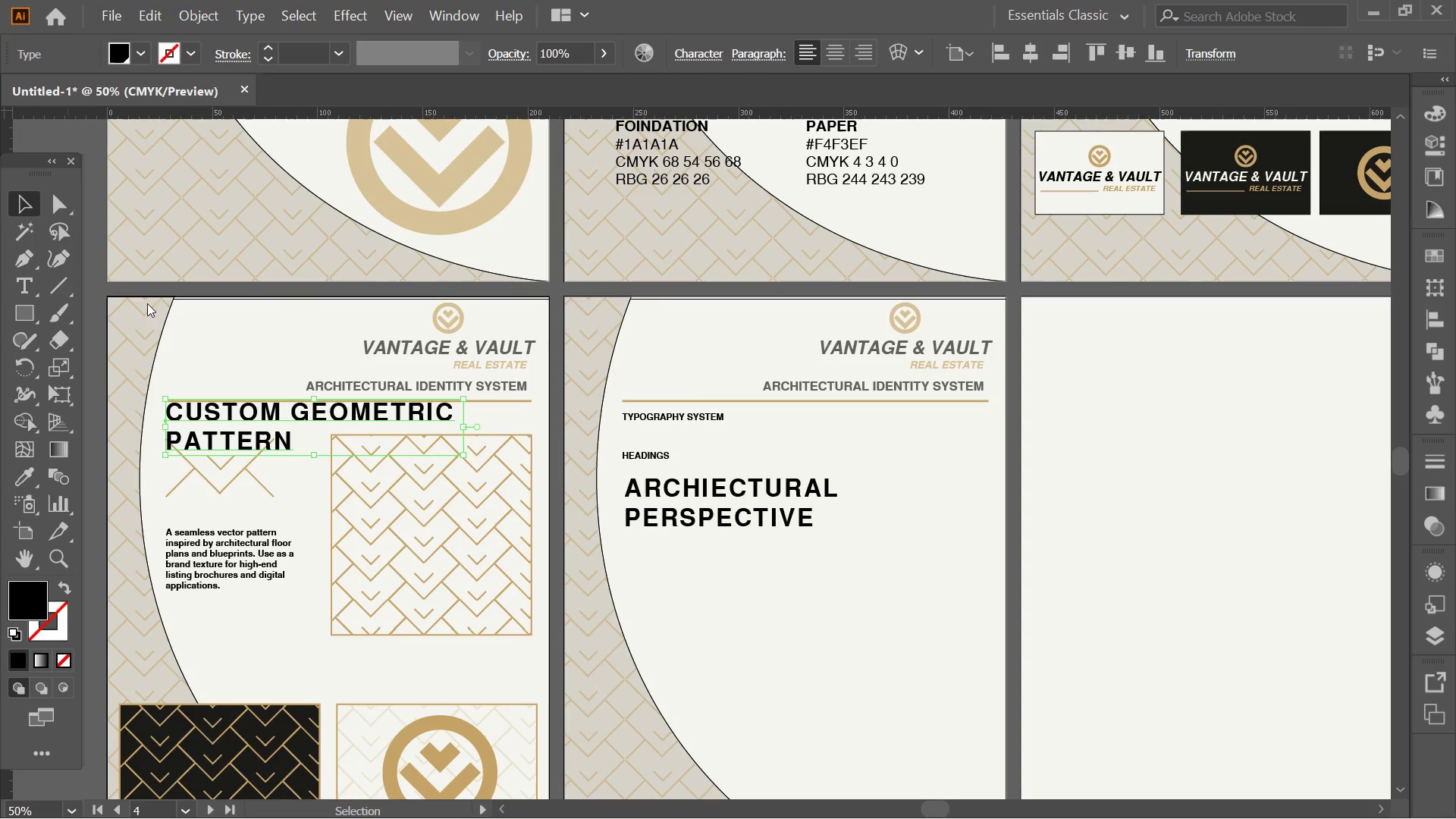 
key(Alt+AltLeft)
 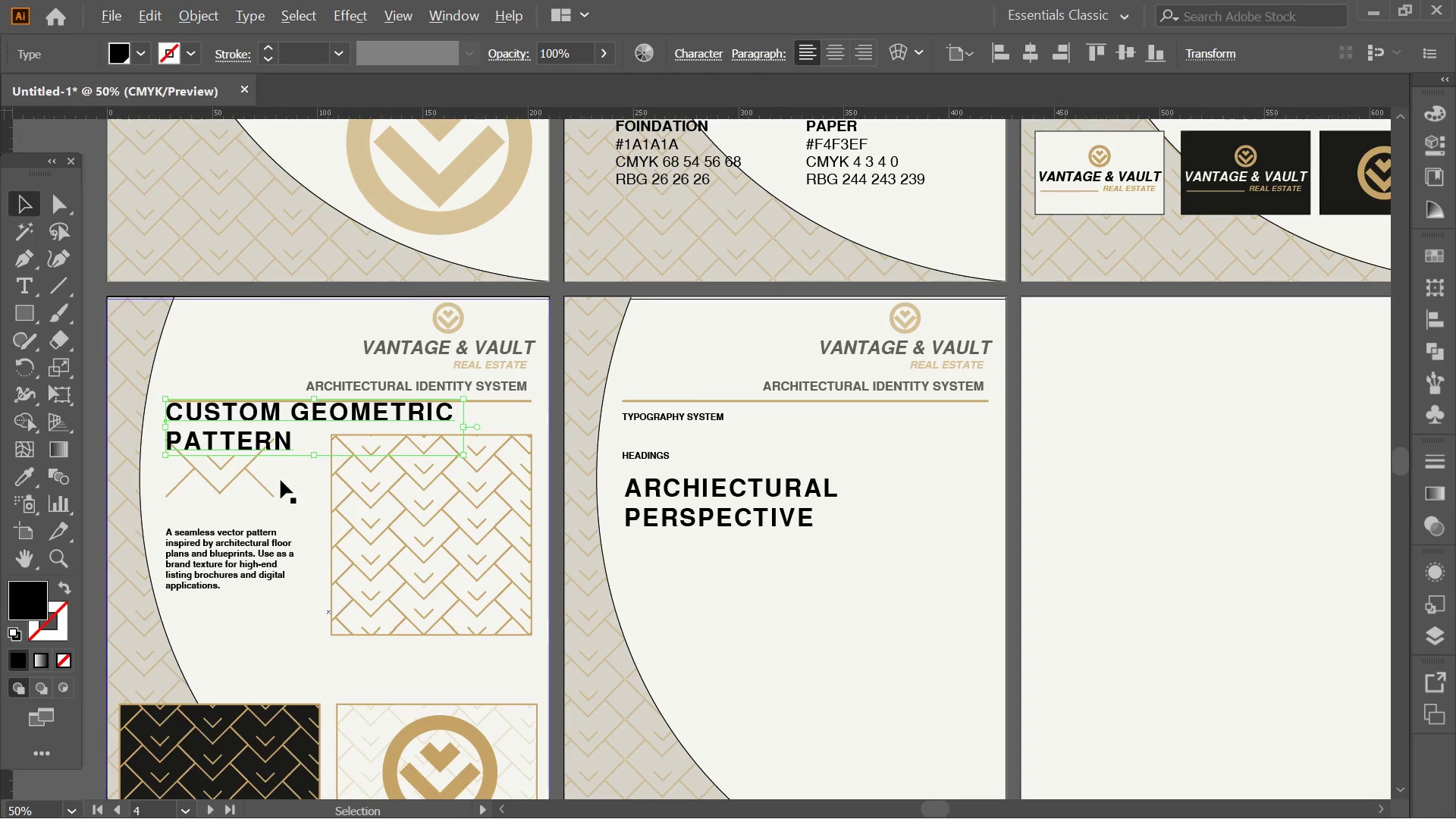 
scroll: coordinate [265, 482], scroll_direction: up, amount: 2.0
 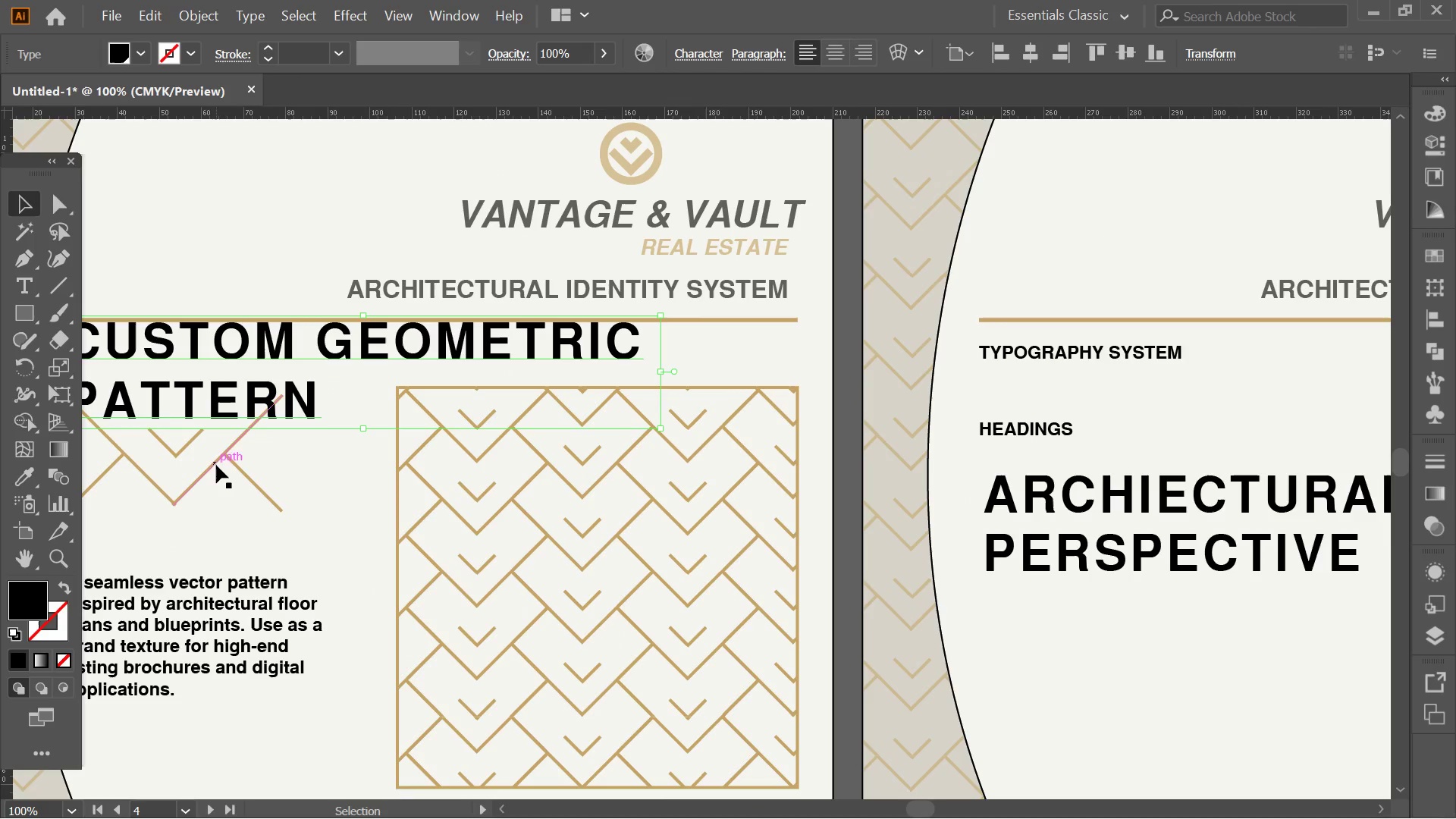 
left_click([212, 458])
 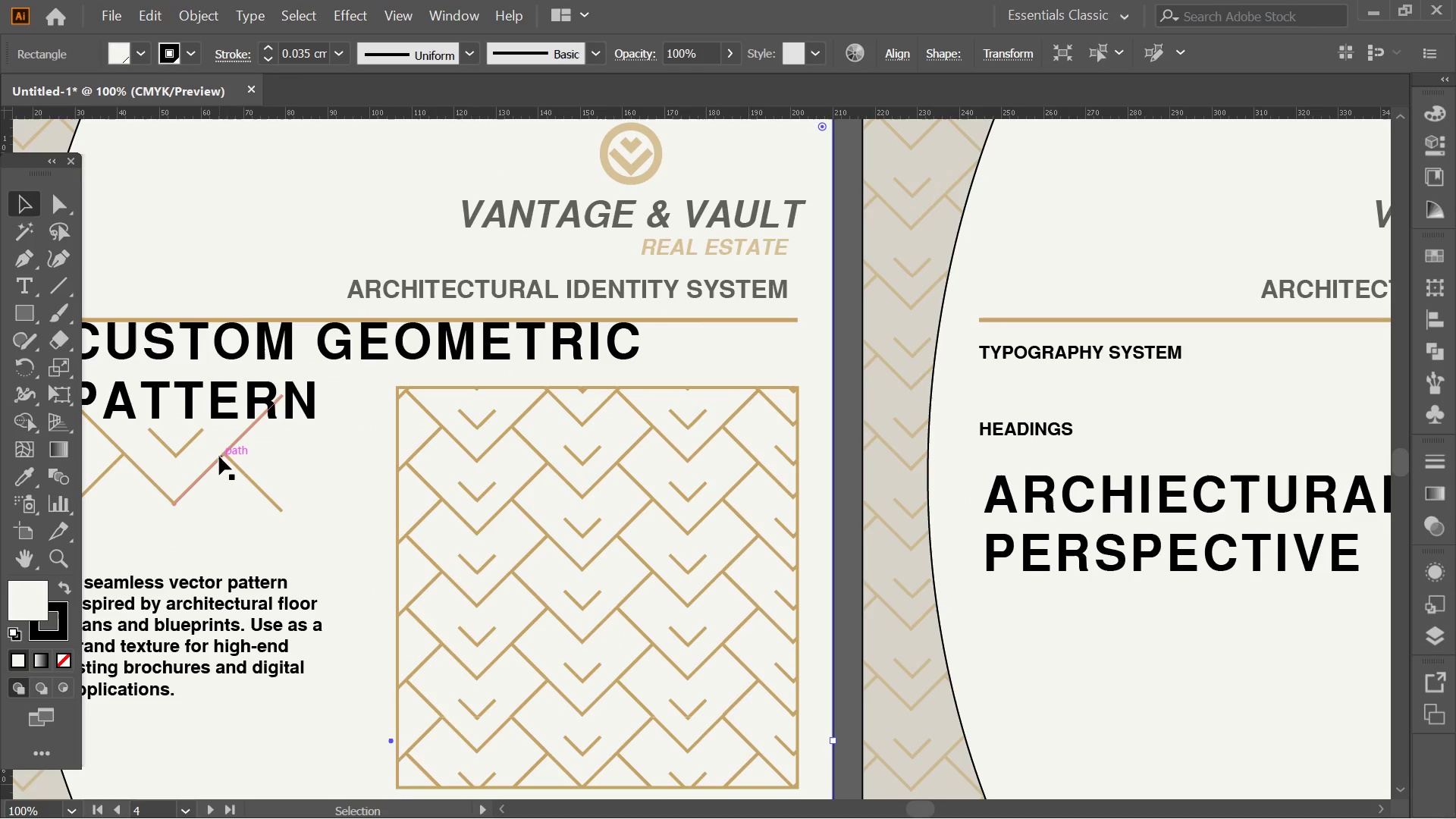 
left_click([224, 457])
 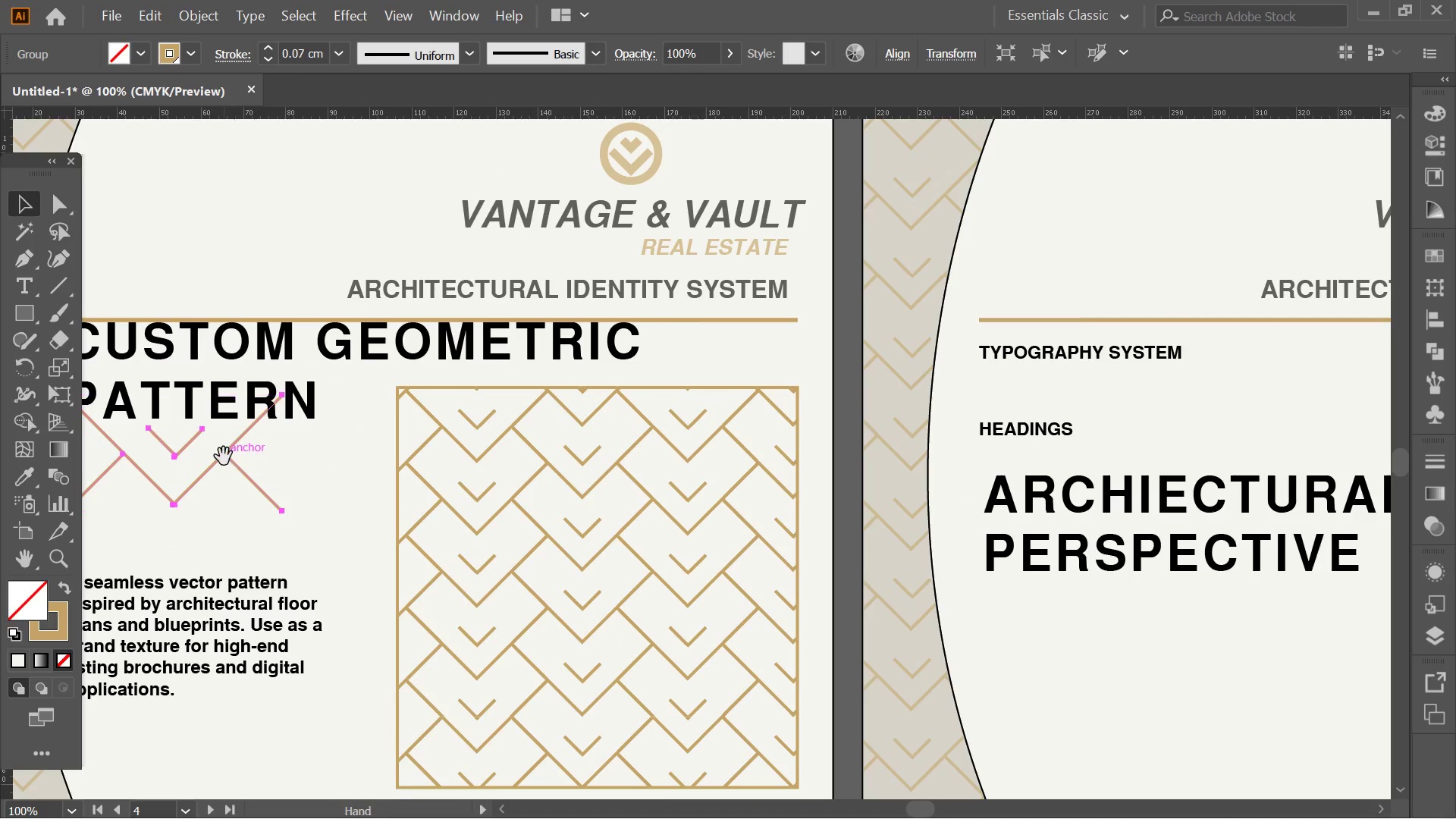 
hold_key(key=Space, duration=0.53)
 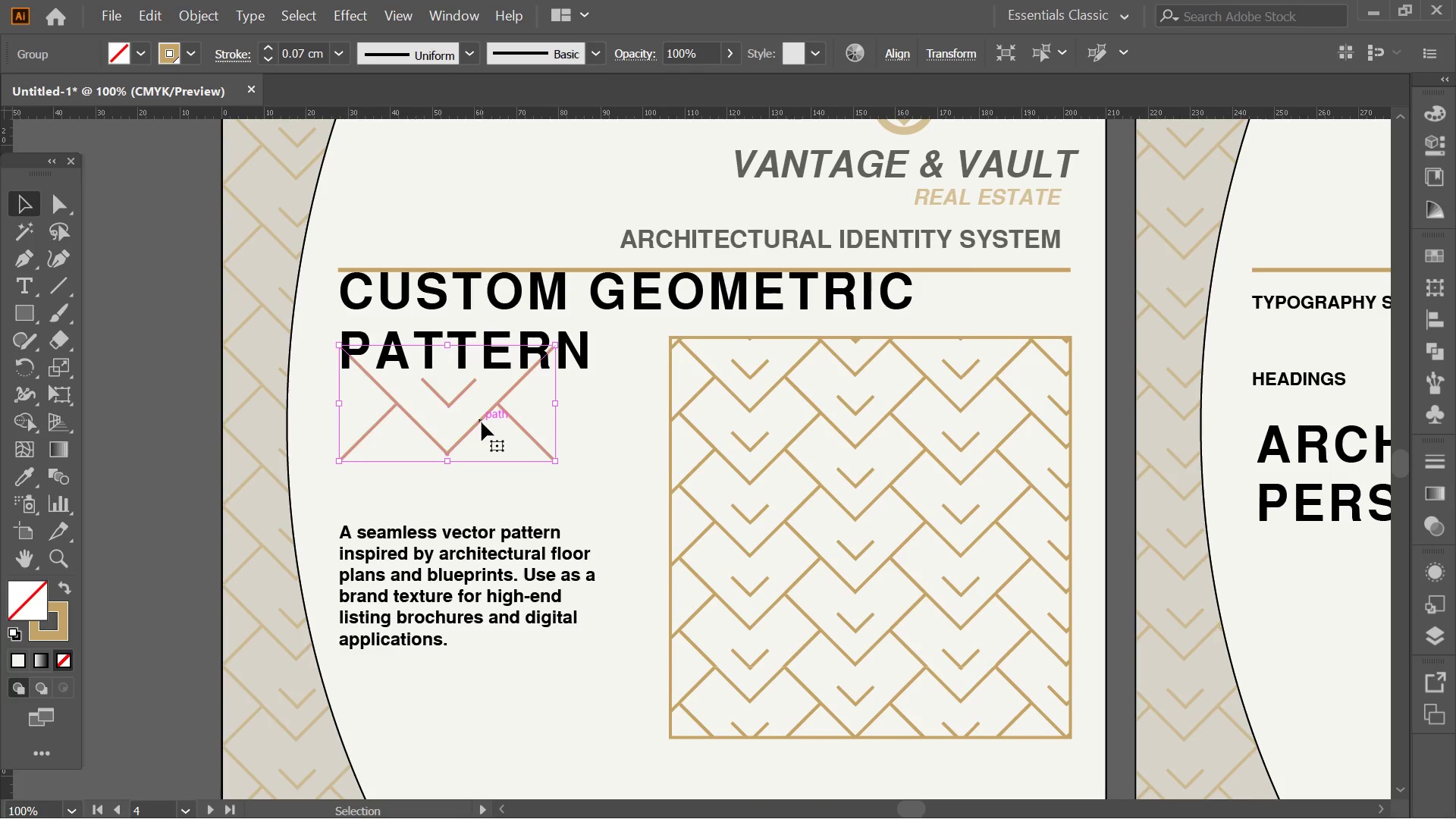 
left_click_drag(start_coordinate=[331, 426], to_coordinate=[602, 377])
 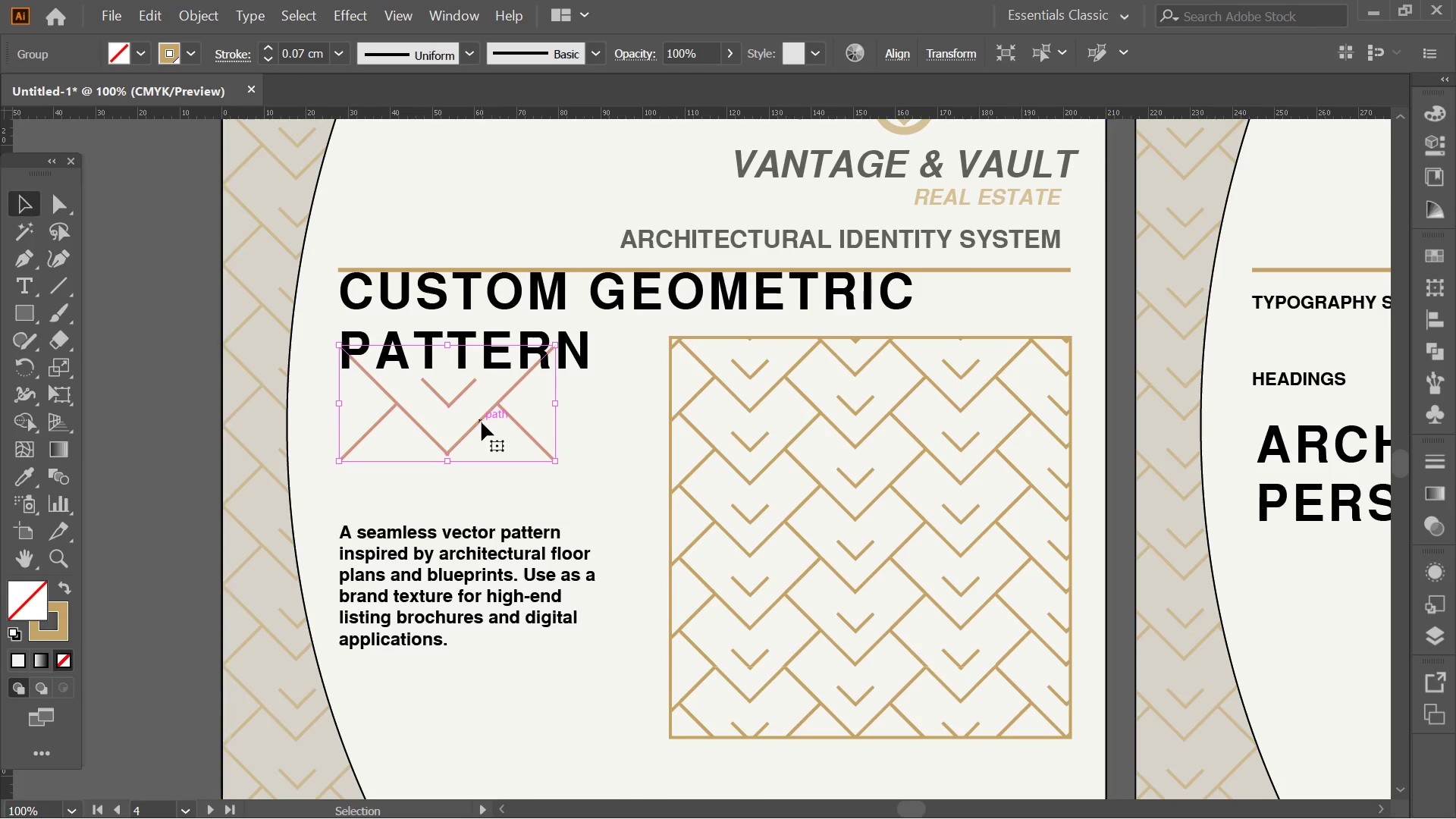 
left_click_drag(start_coordinate=[482, 422], to_coordinate=[475, 466])
 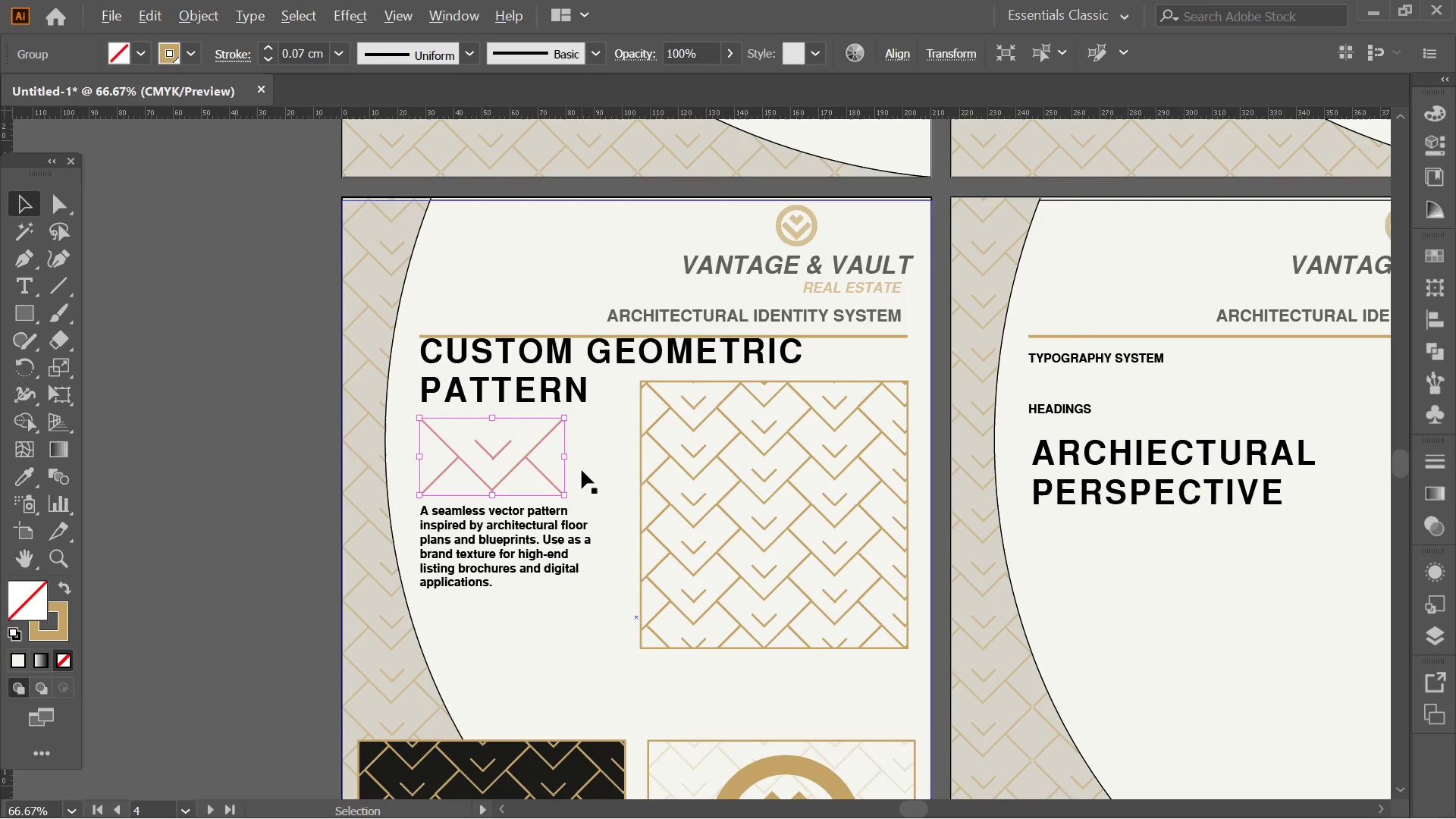 
hold_key(key=ShiftLeft, duration=1.33)
 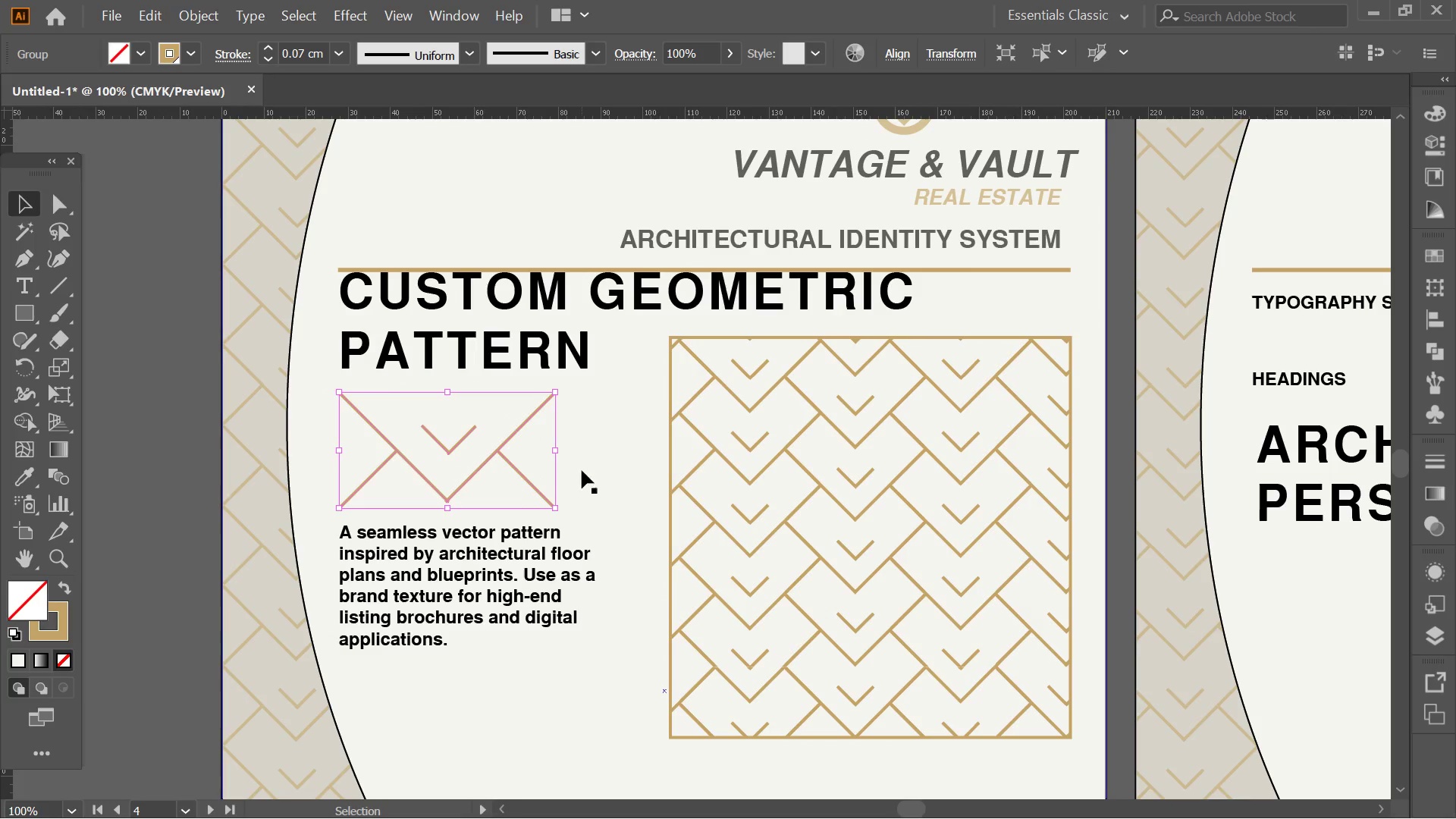 
key(Alt+AltLeft)
 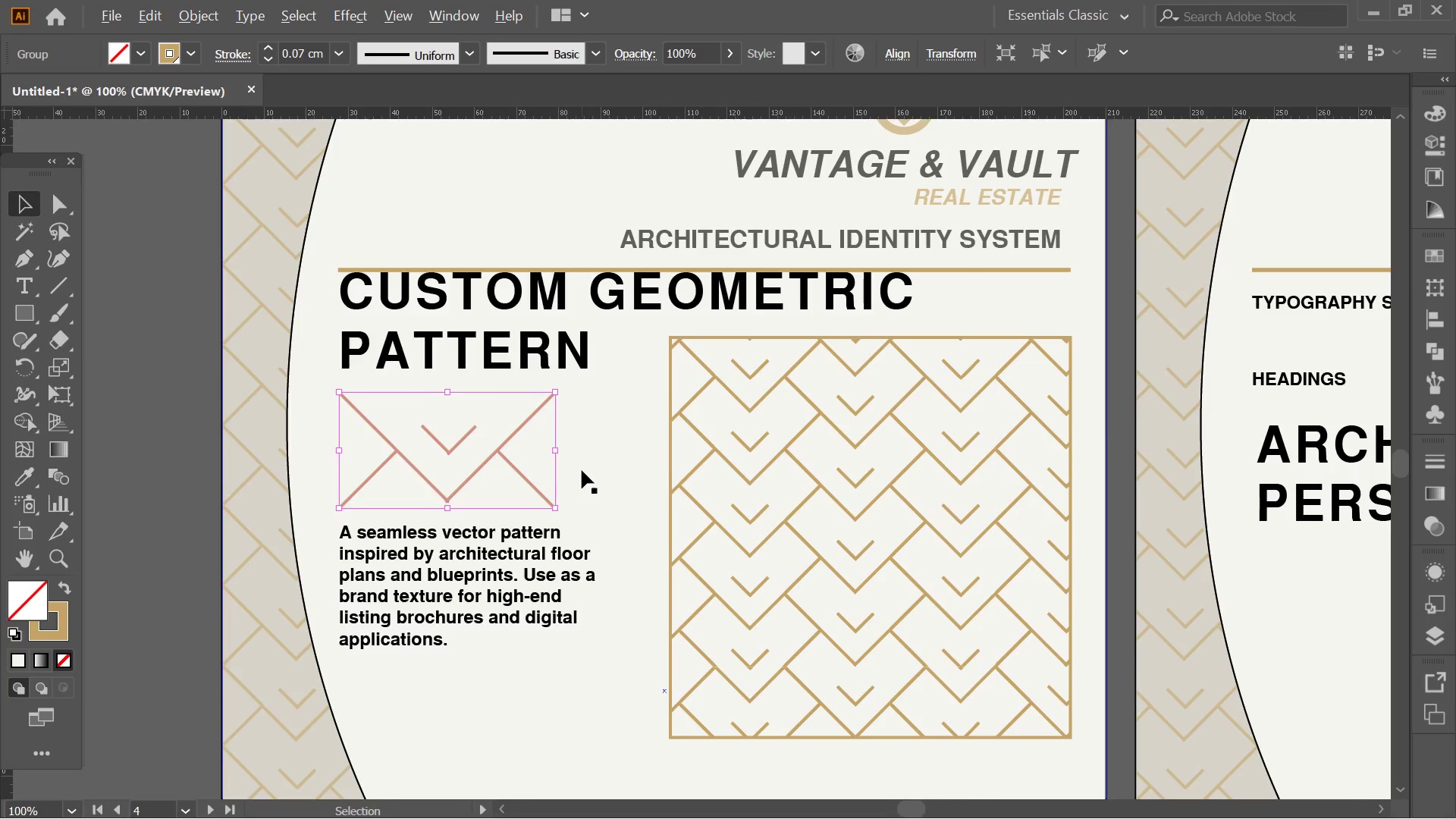 
scroll: coordinate [582, 470], scroll_direction: down, amount: 1.0
 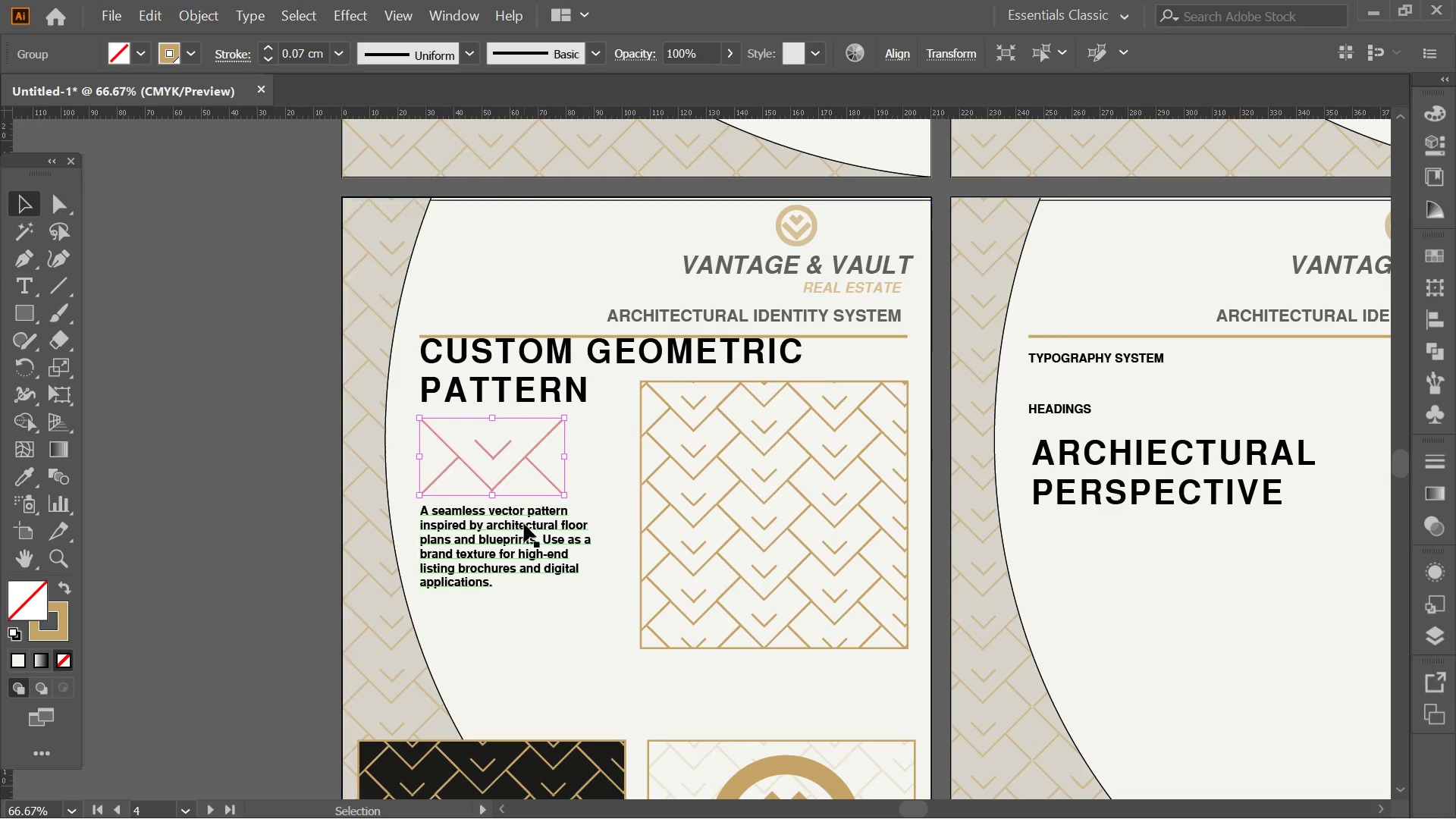 
left_click_drag(start_coordinate=[524, 524], to_coordinate=[517, 548])
 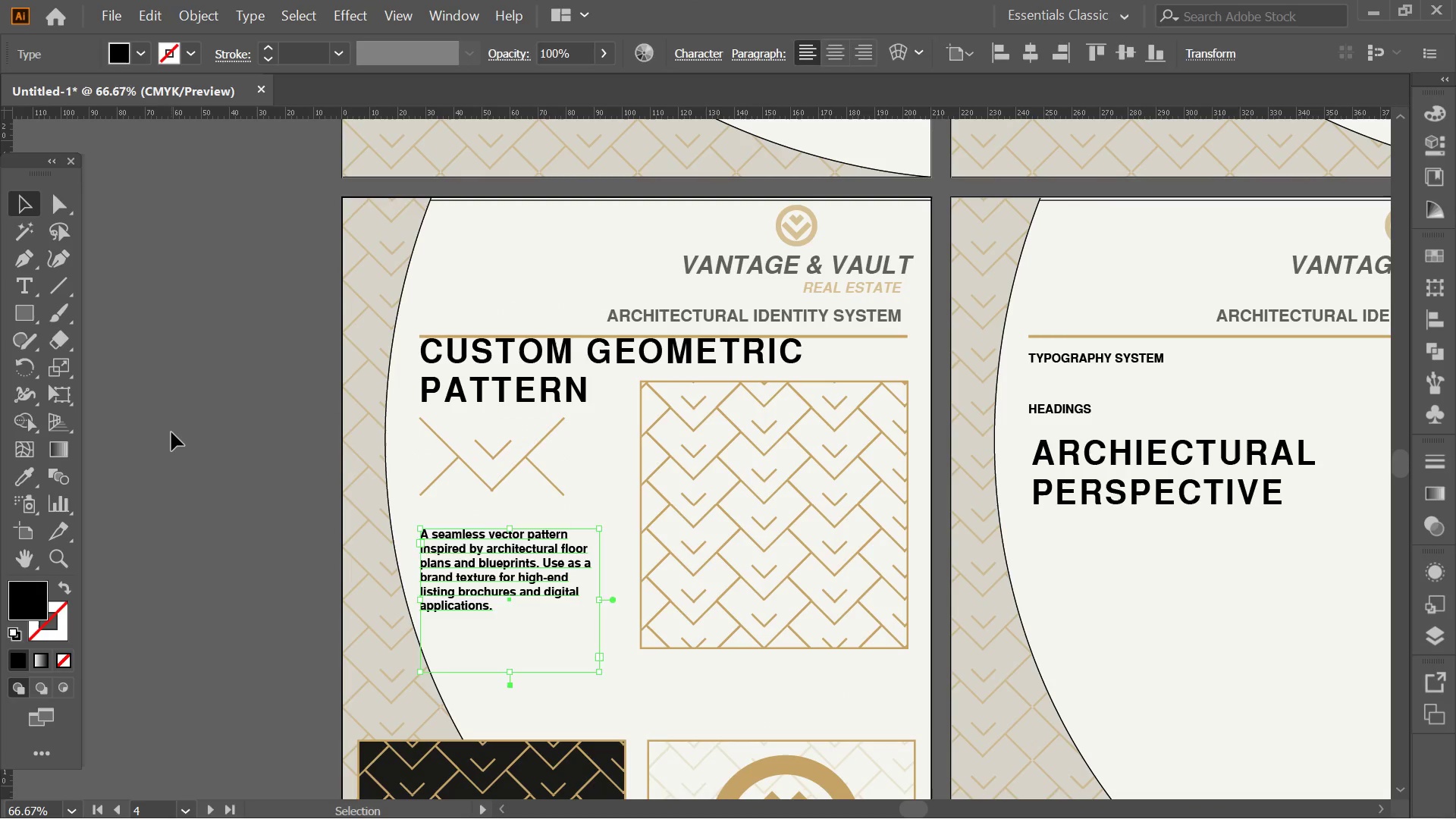 
hold_key(key=ShiftLeft, duration=1.03)
 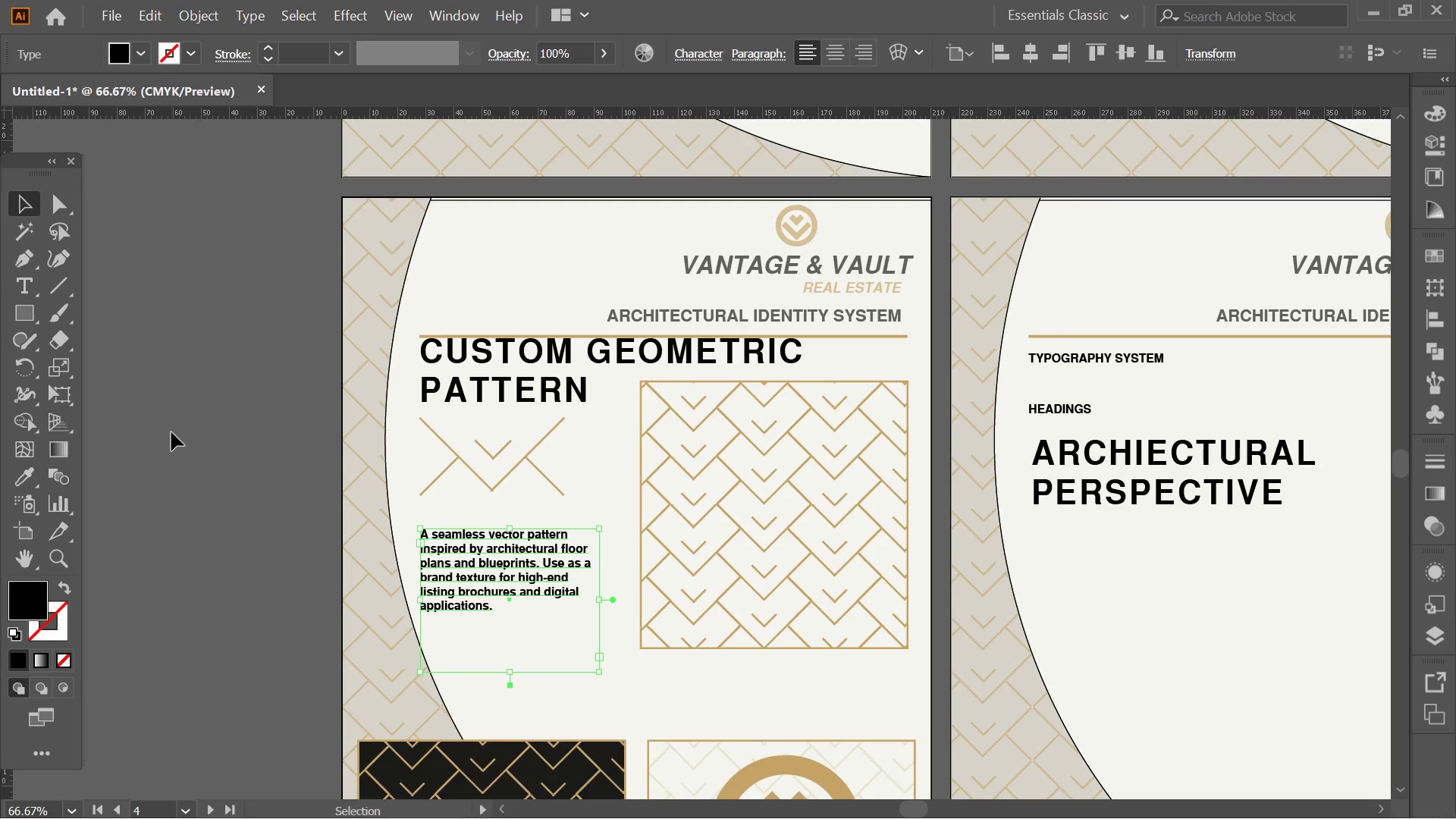 
left_click([171, 432])
 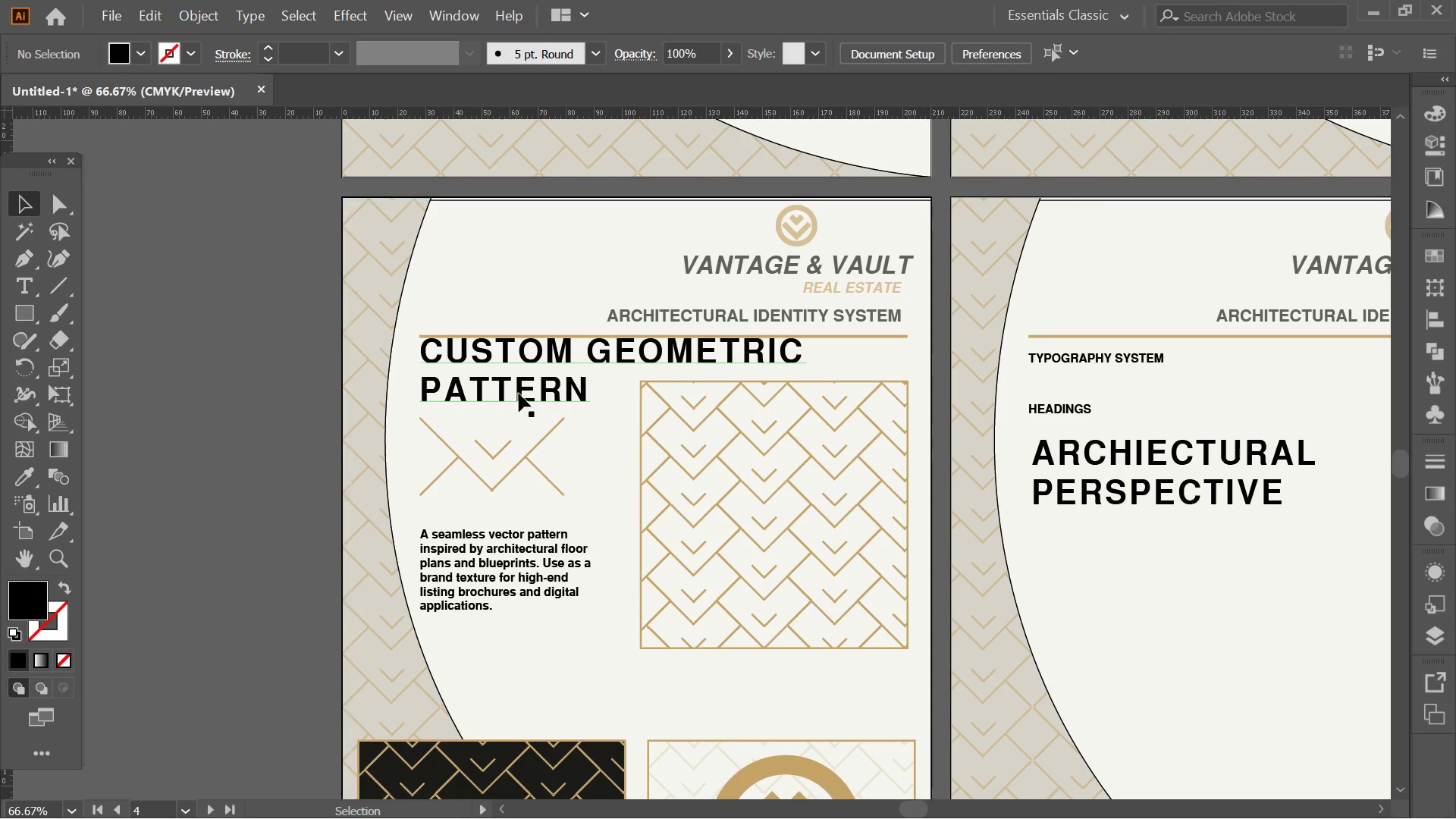 
left_click_drag(start_coordinate=[519, 390], to_coordinate=[517, 400])
 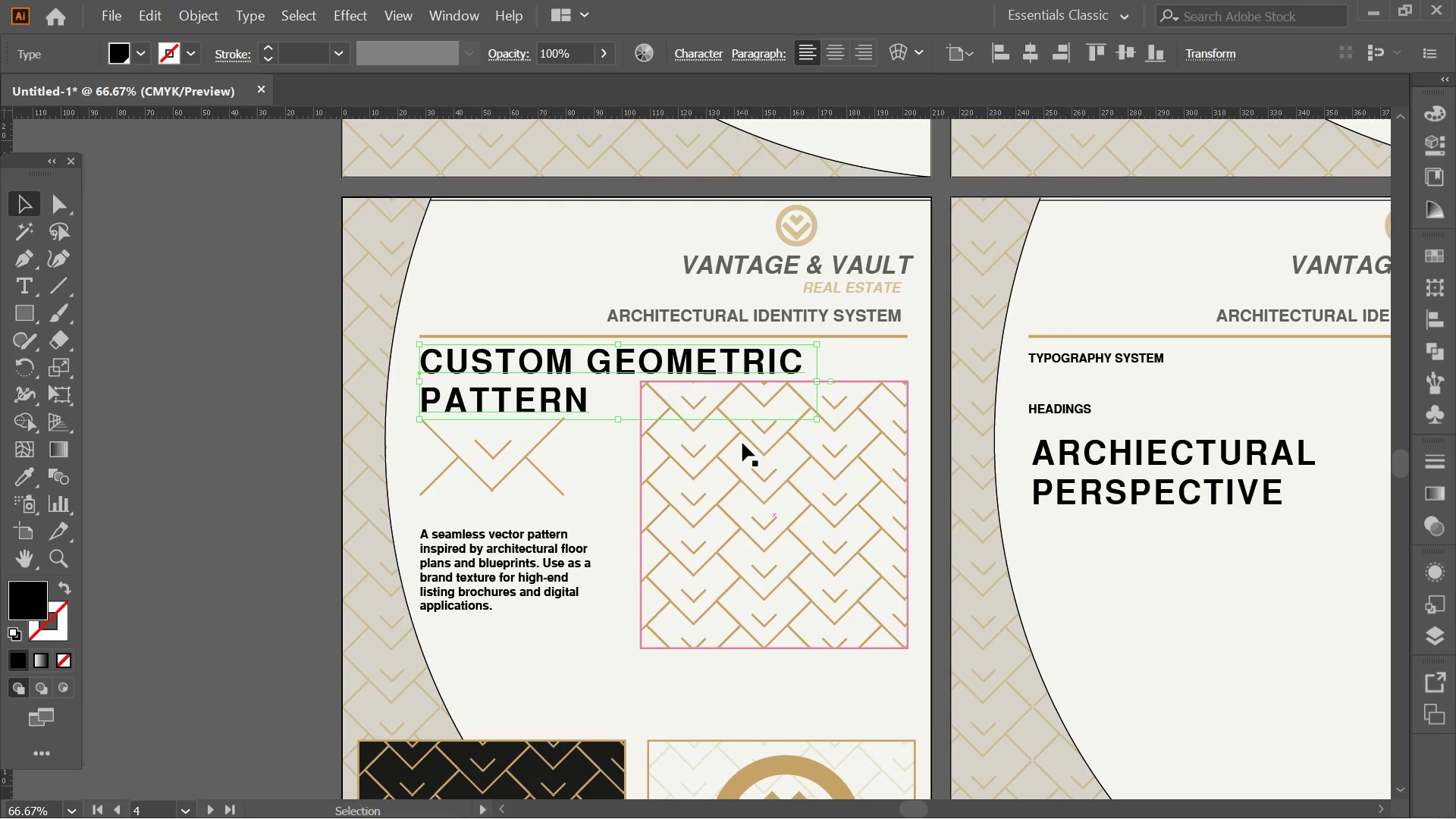 
left_click([744, 444])
 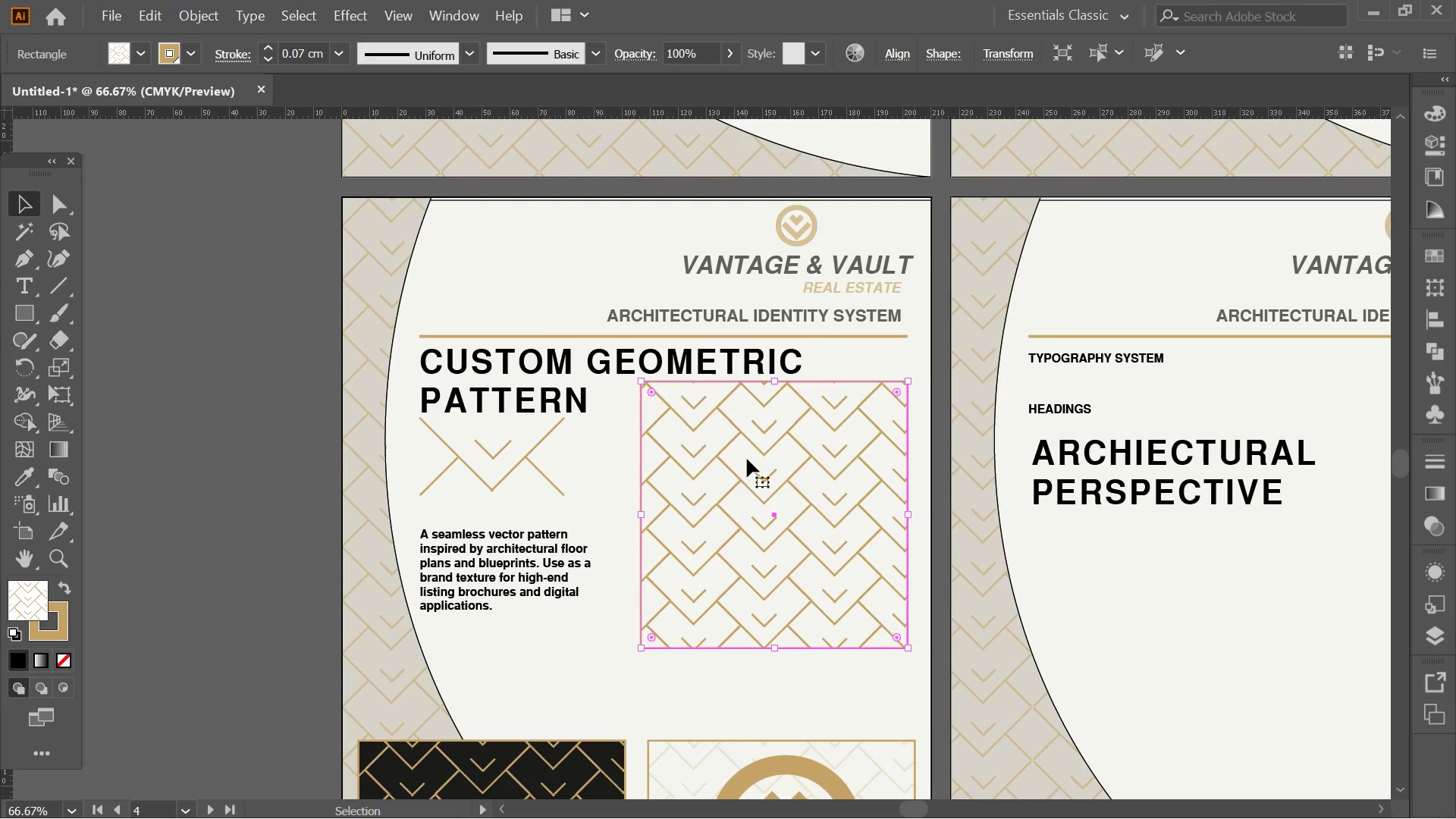 
left_click_drag(start_coordinate=[747, 459], to_coordinate=[760, 503])
 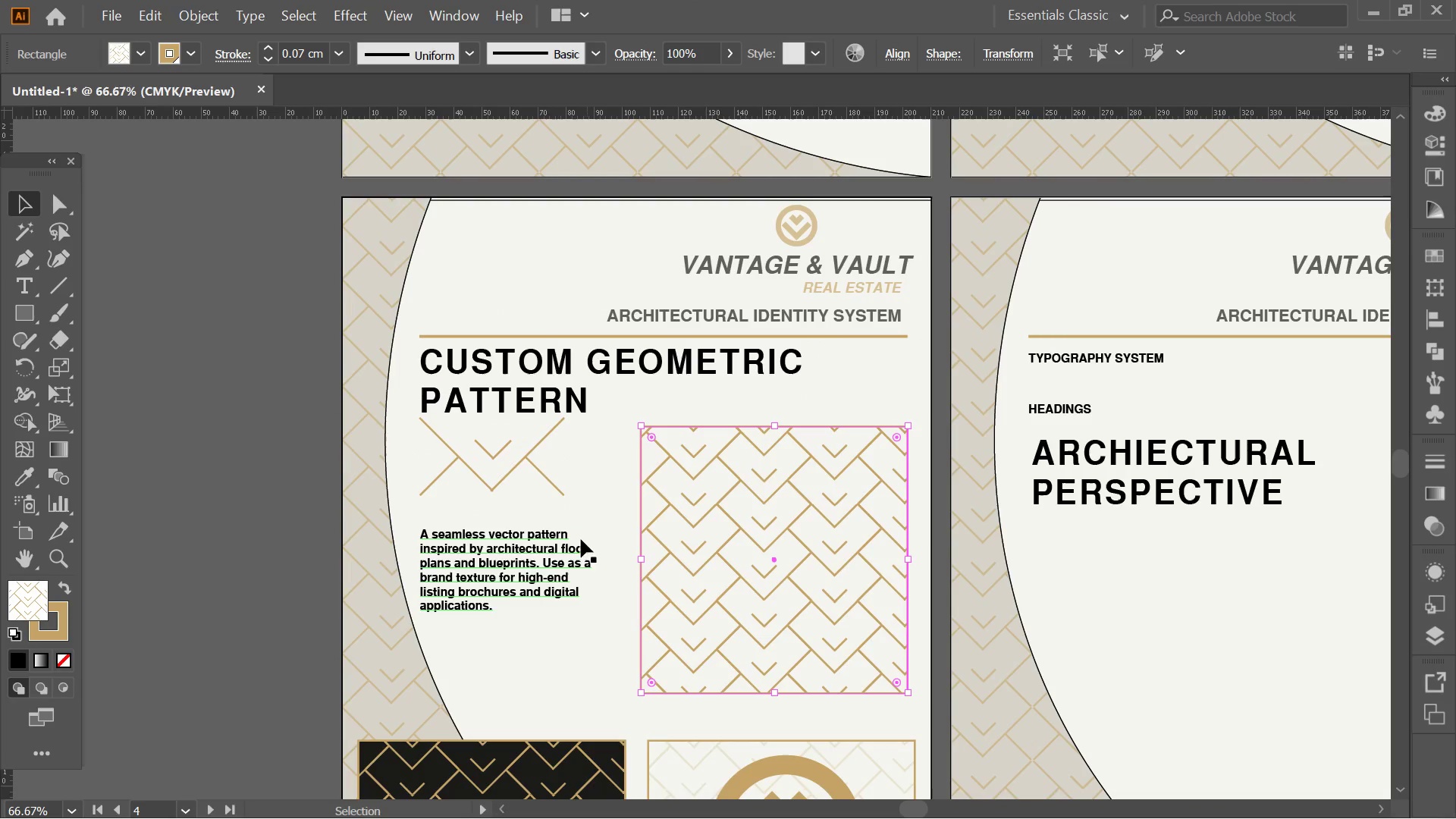 
hold_key(key=ShiftLeft, duration=0.8)
 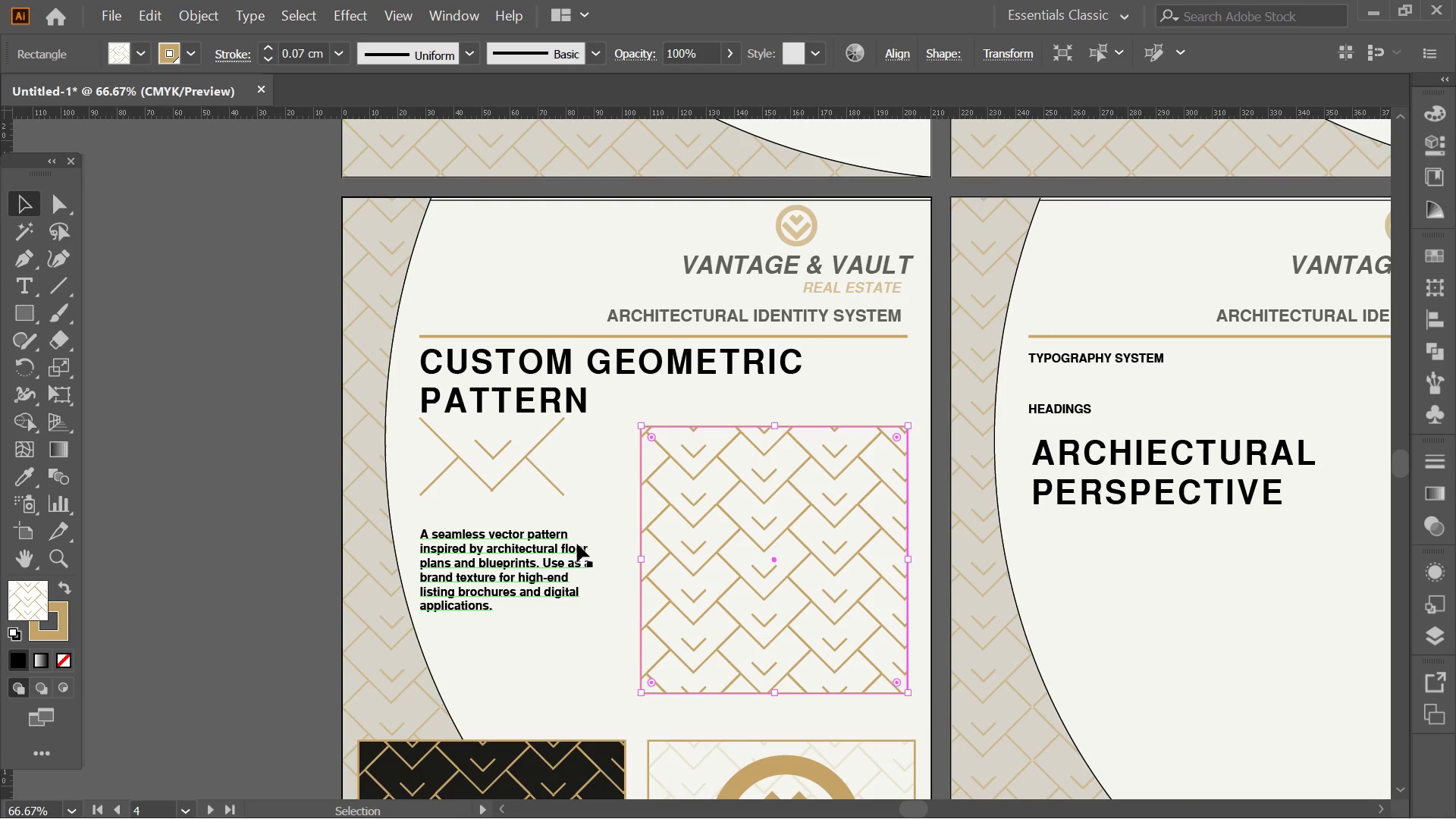 
left_click([577, 544])
 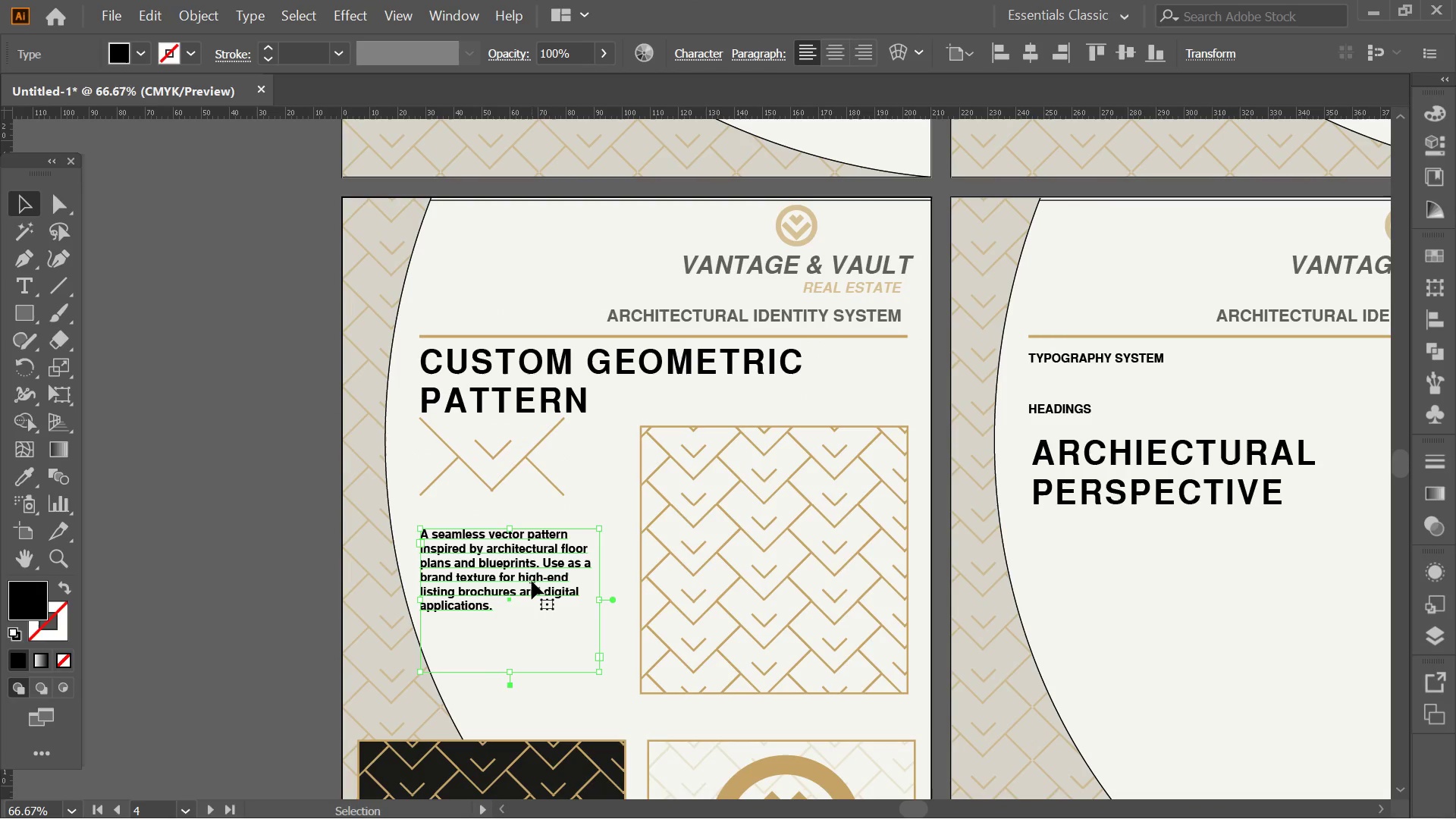 
left_click_drag(start_coordinate=[530, 581], to_coordinate=[526, 617])
 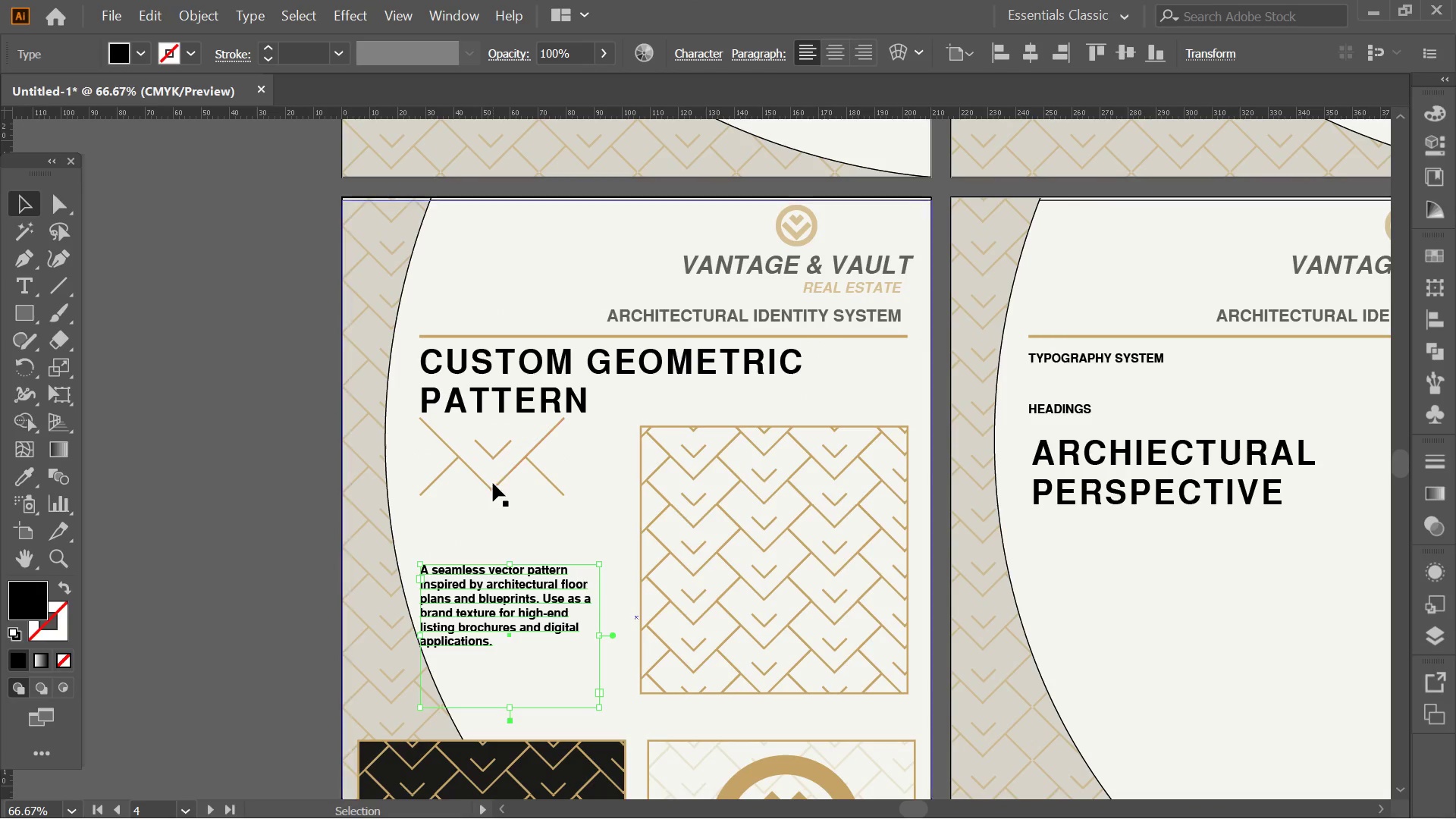 
hold_key(key=ShiftLeft, duration=0.83)
 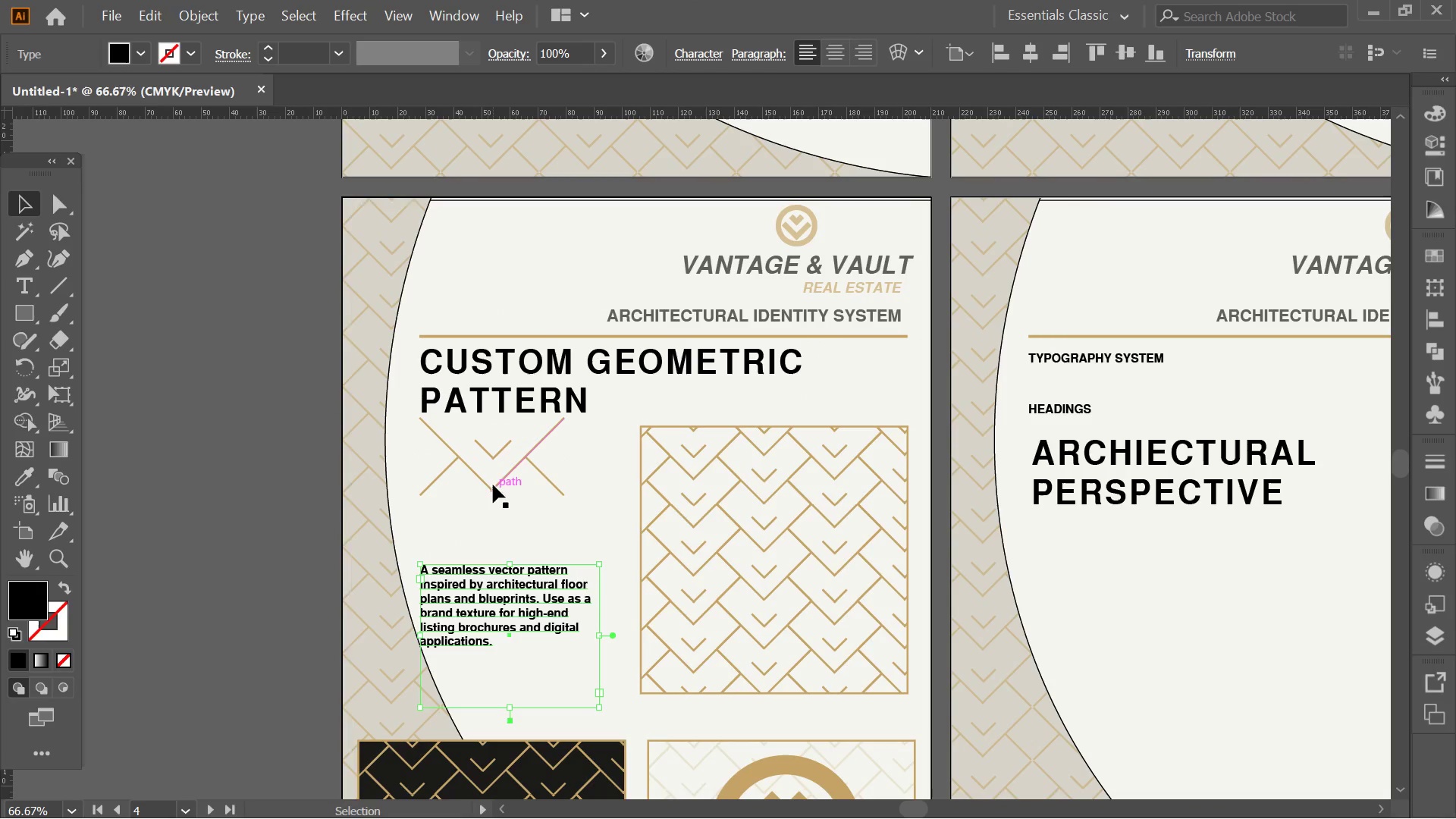 
left_click([493, 483])
 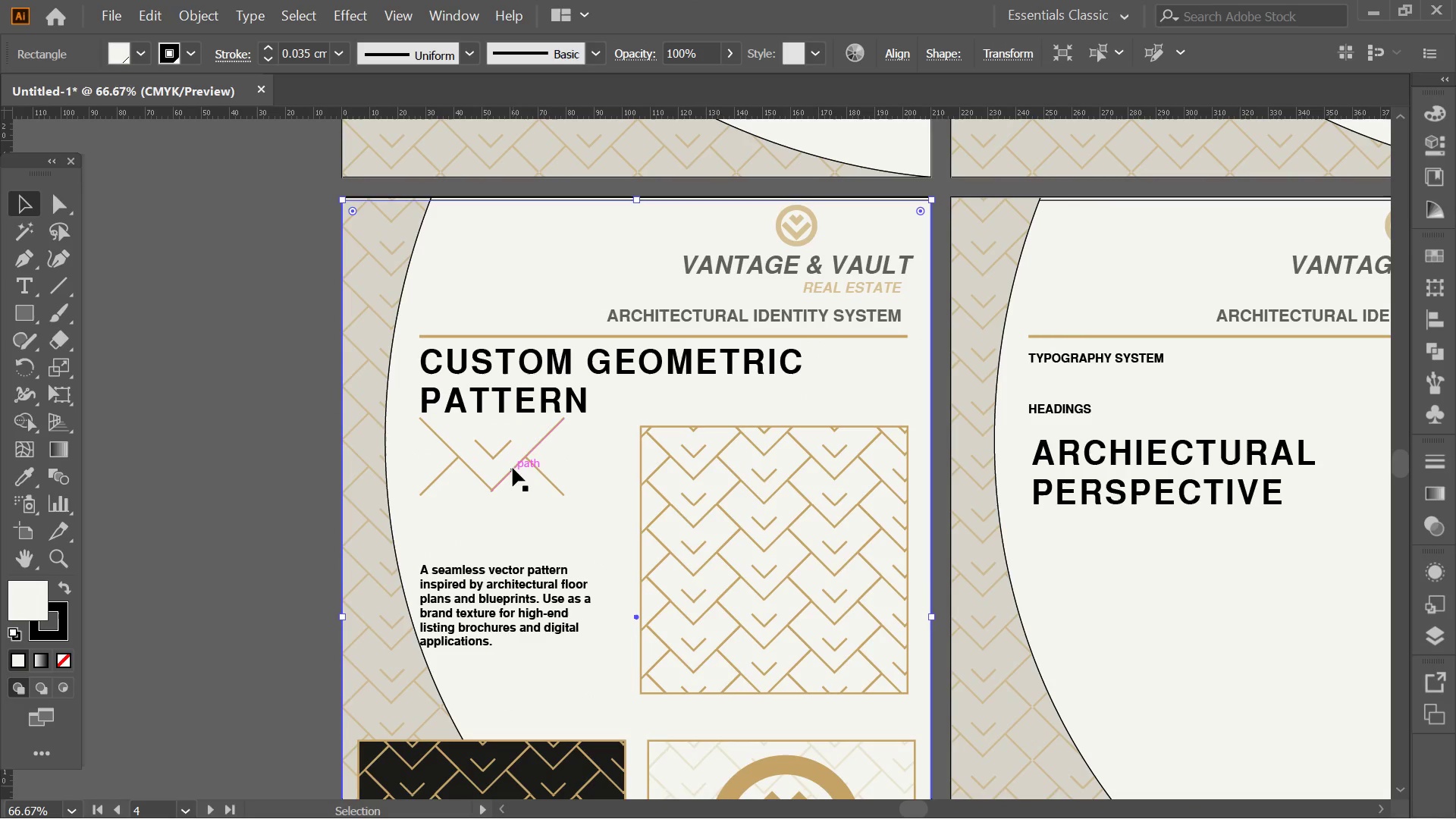 
left_click([524, 463])
 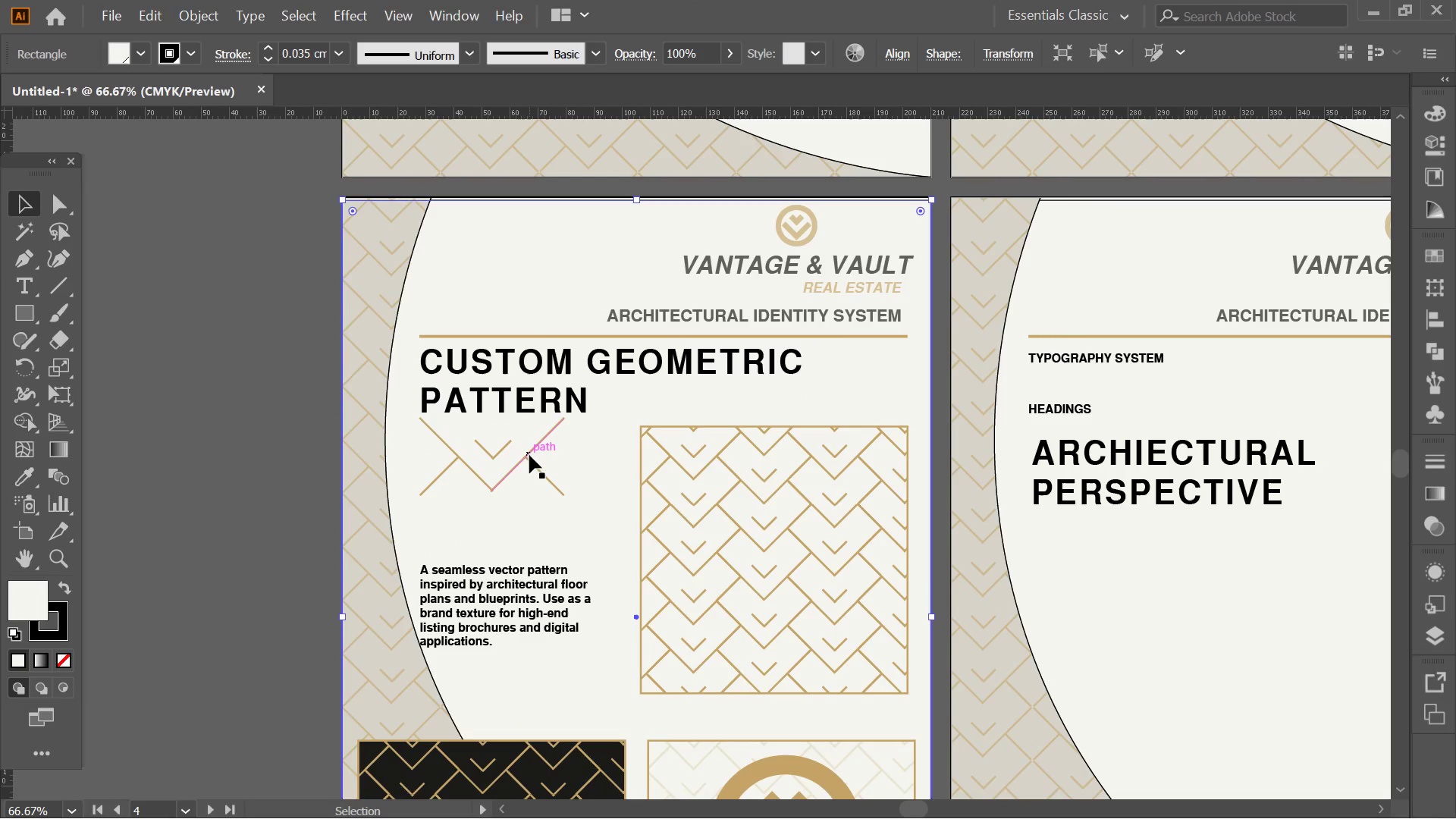 
left_click([529, 455])
 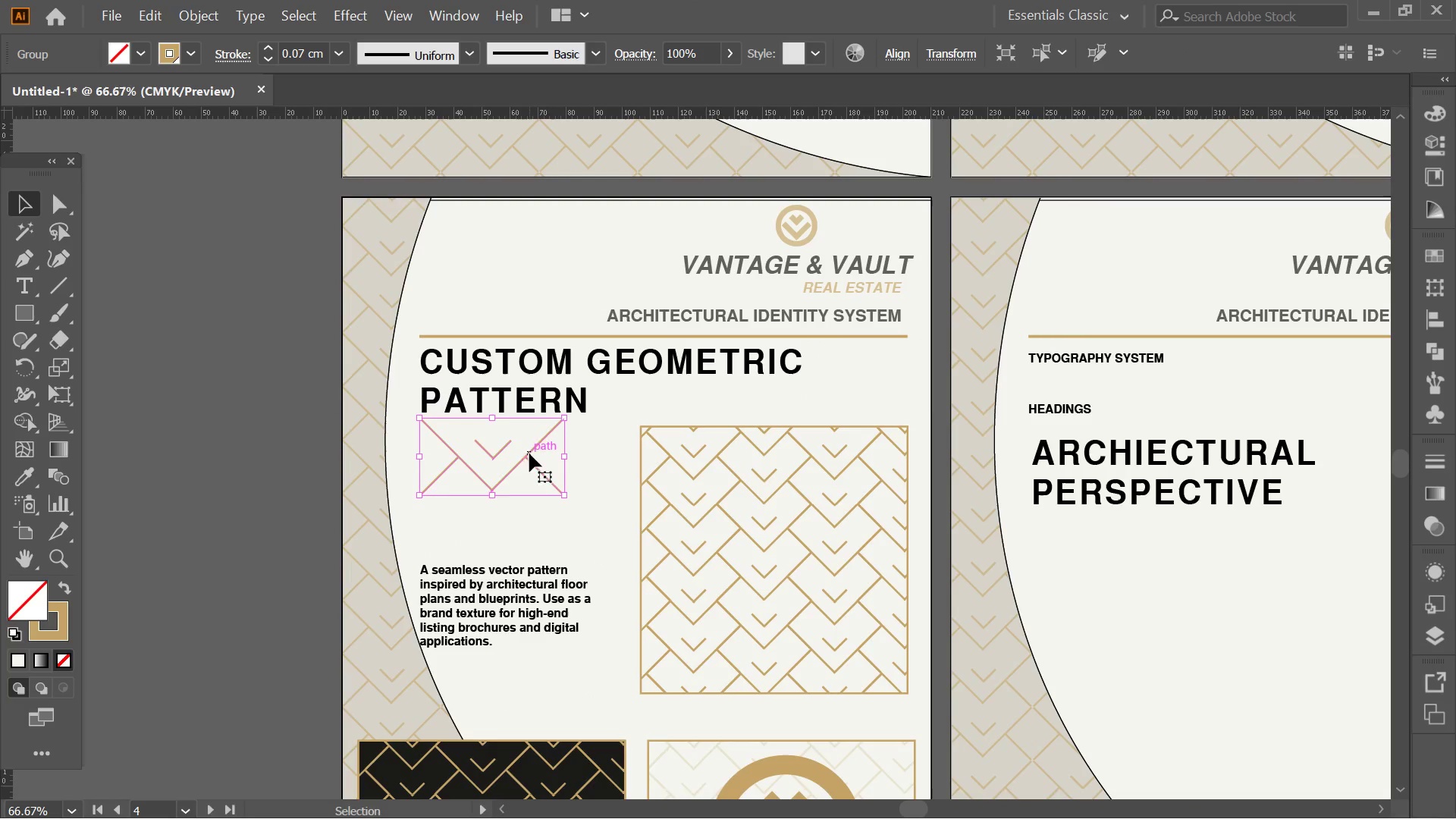 
left_click_drag(start_coordinate=[529, 453], to_coordinate=[529, 491])
 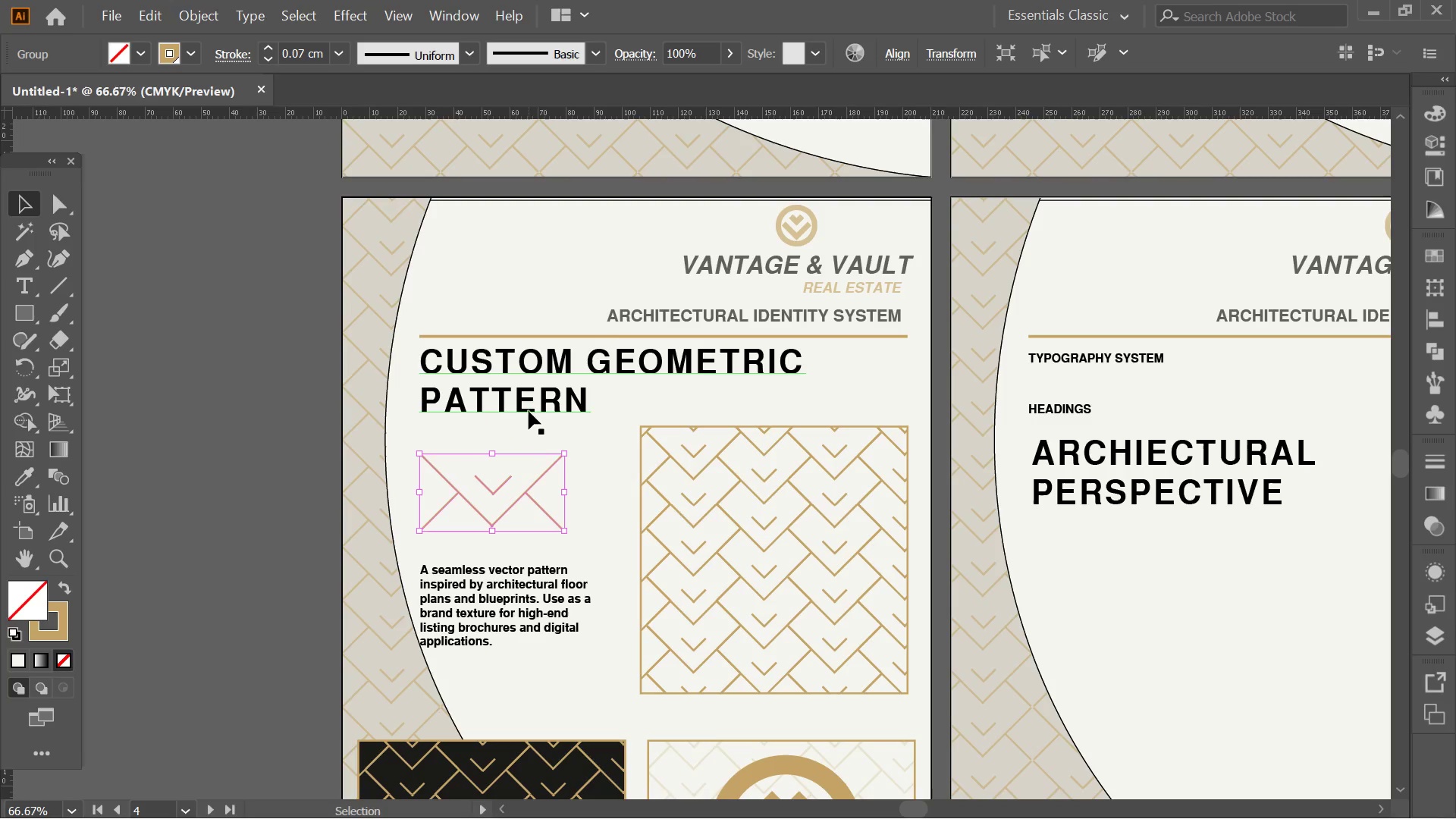 
hold_key(key=ShiftLeft, duration=0.97)
 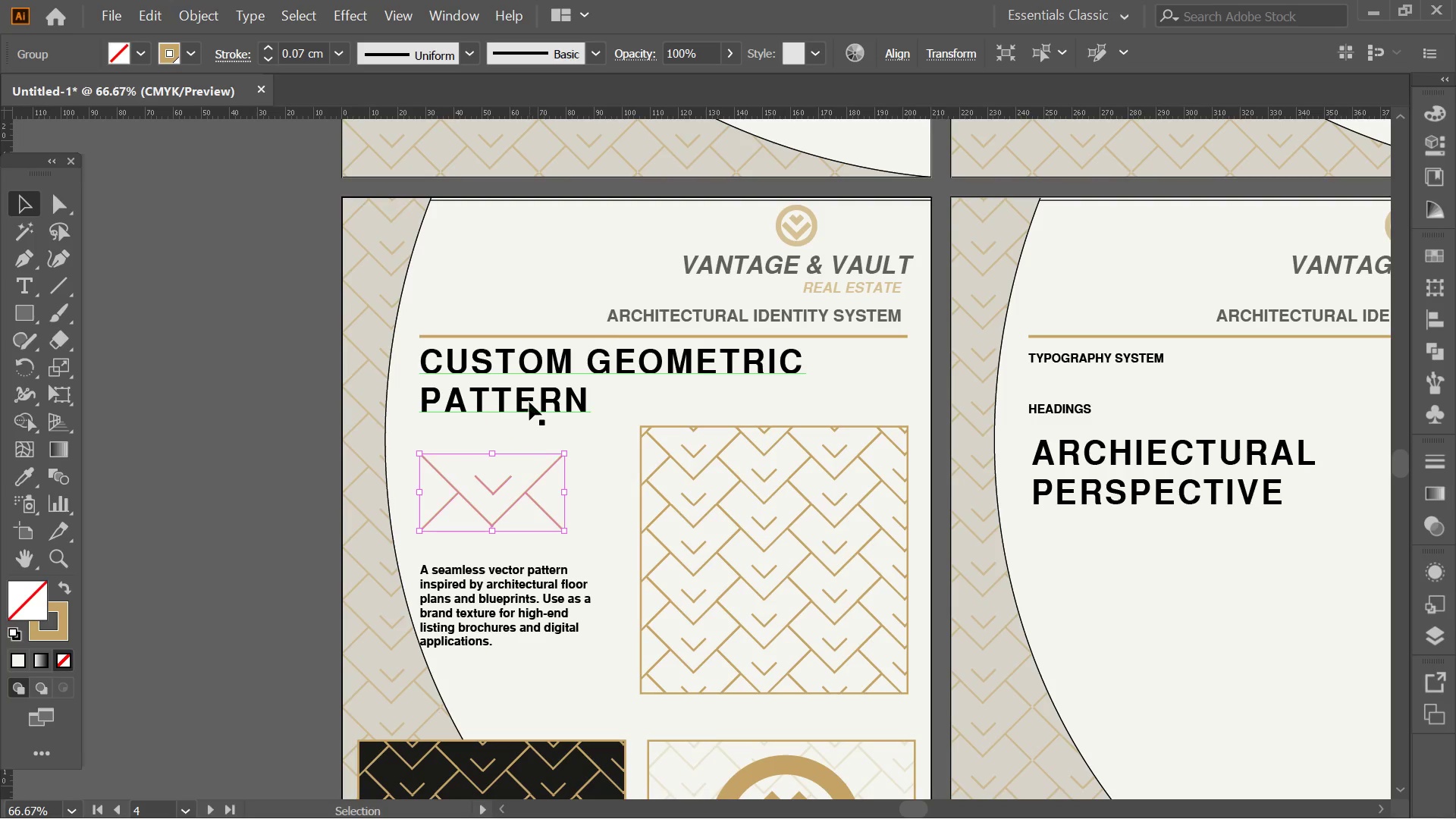 
left_click([529, 402])
 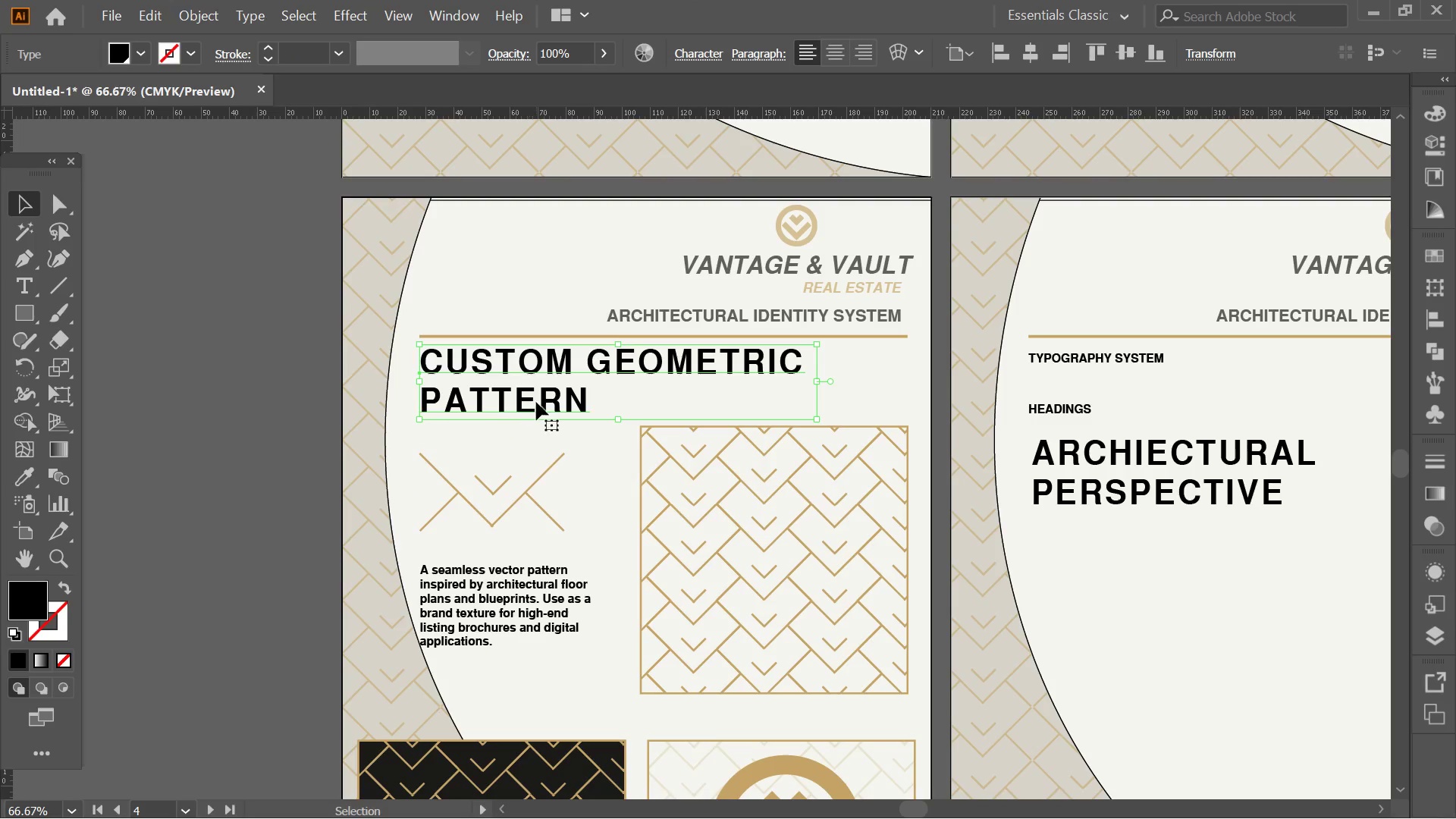 
left_click_drag(start_coordinate=[536, 402], to_coordinate=[538, 413])
 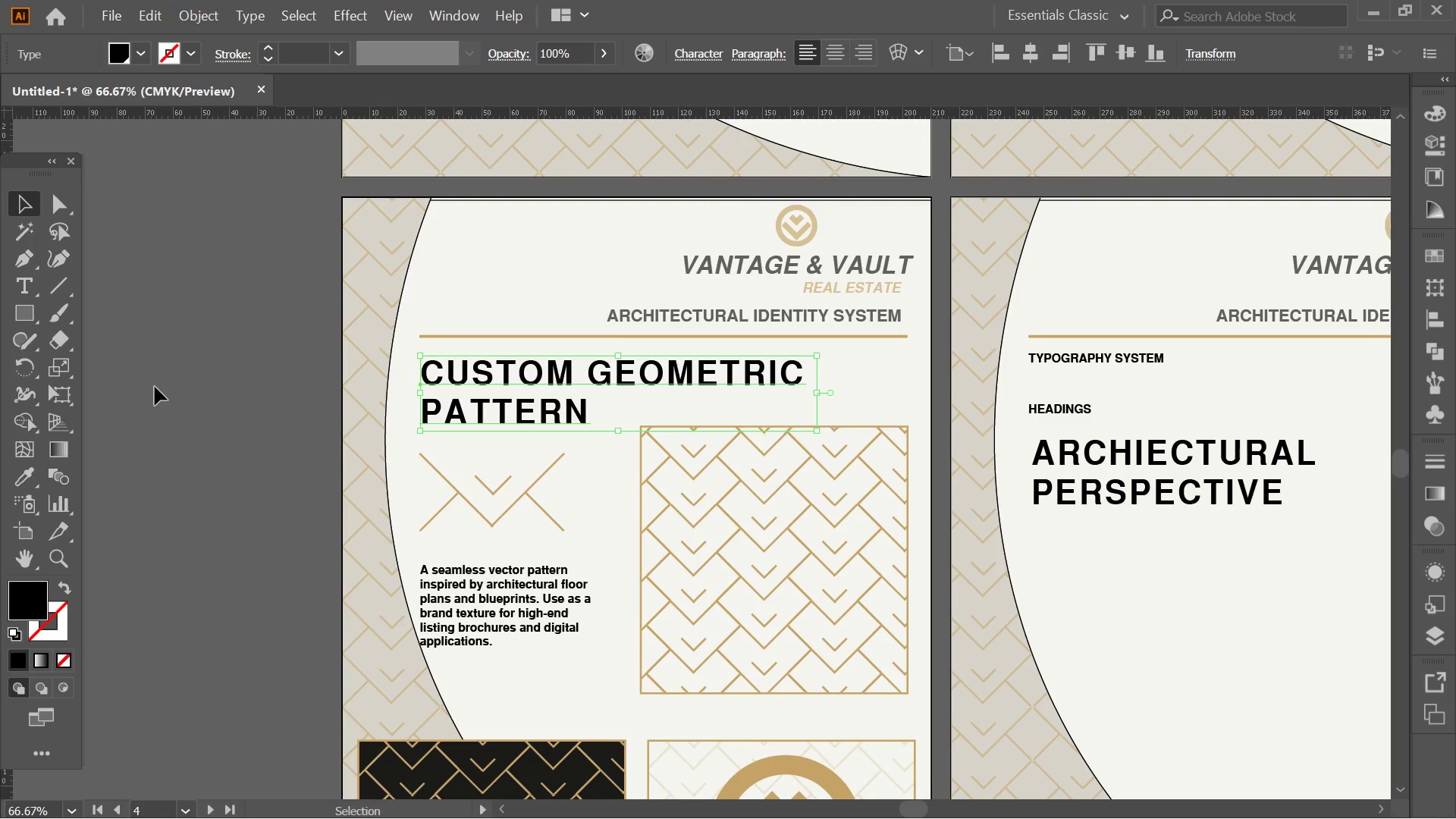 
left_click([155, 387])
 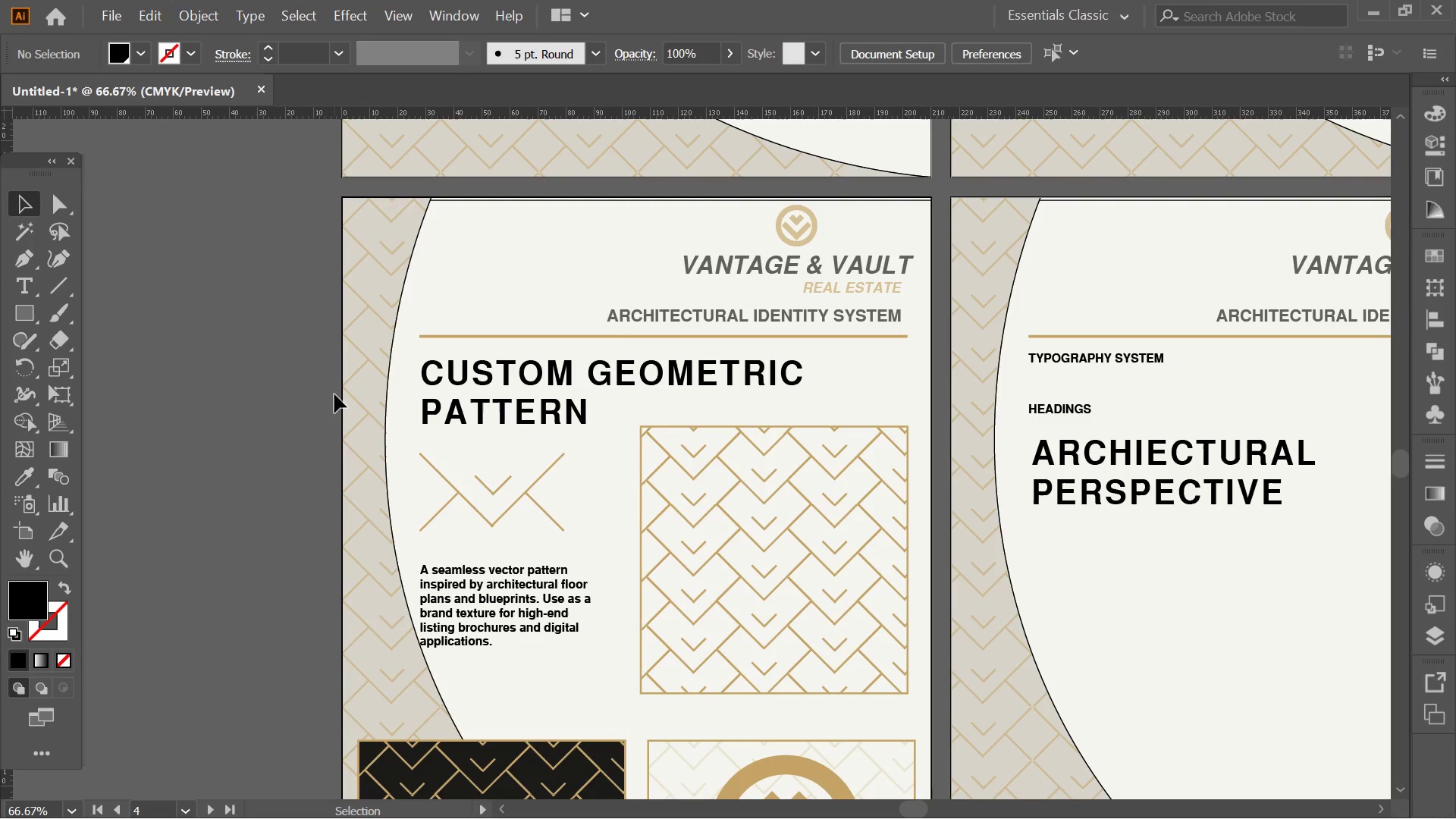 
hold_key(key=AltLeft, duration=0.31)
 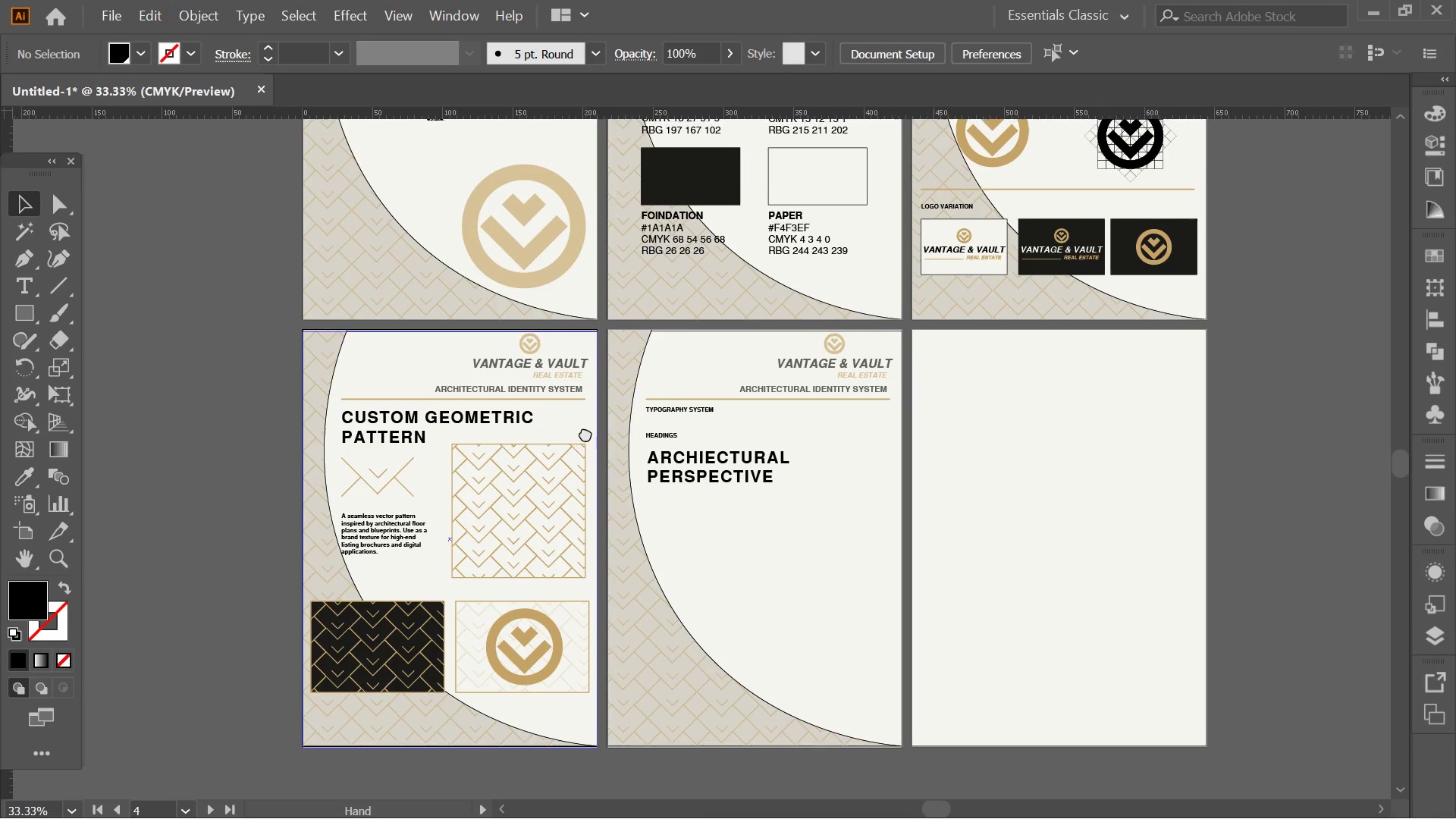 
hold_key(key=Space, duration=0.44)
 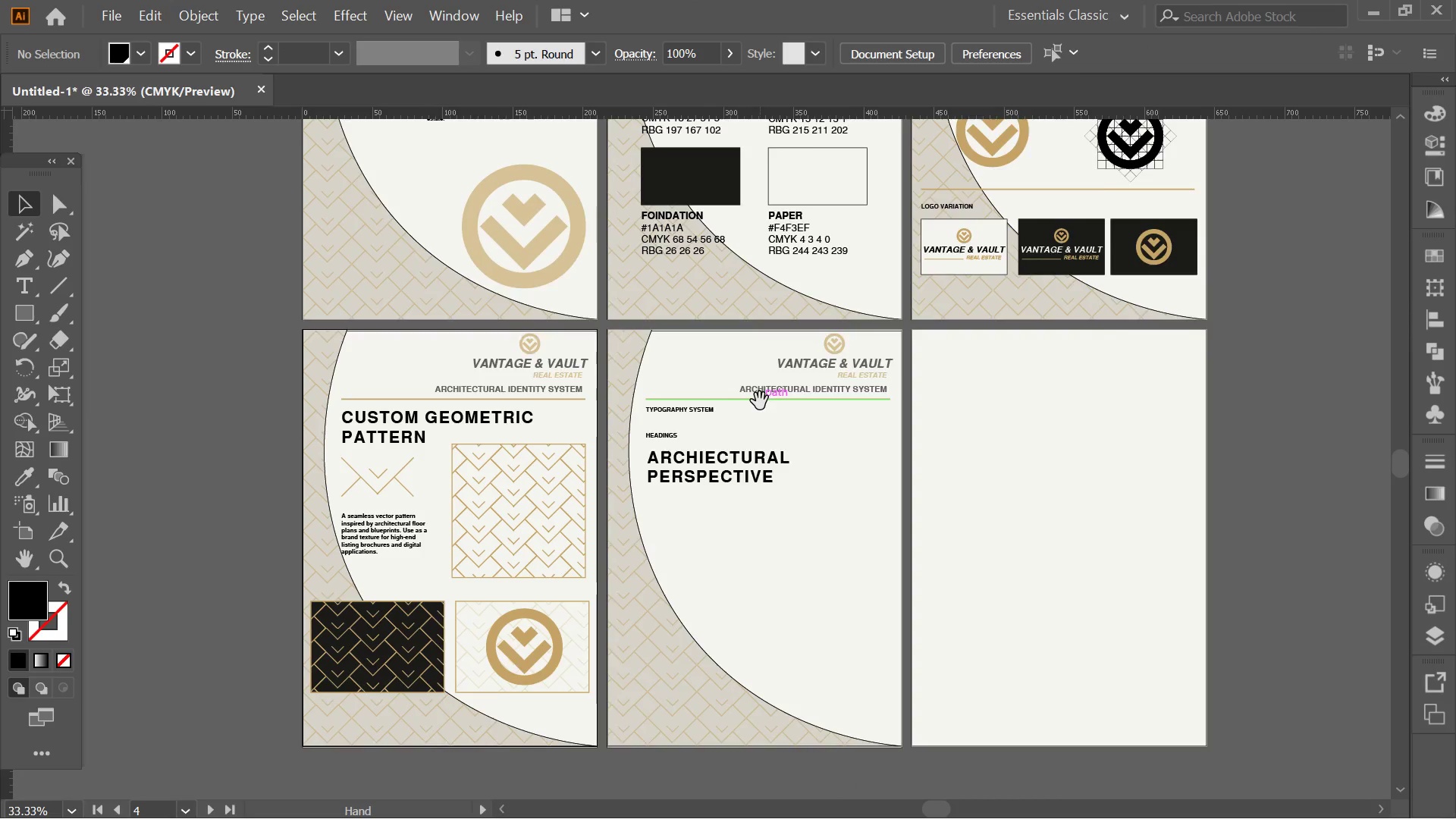 
left_click_drag(start_coordinate=[620, 402], to_coordinate=[585, 433])
 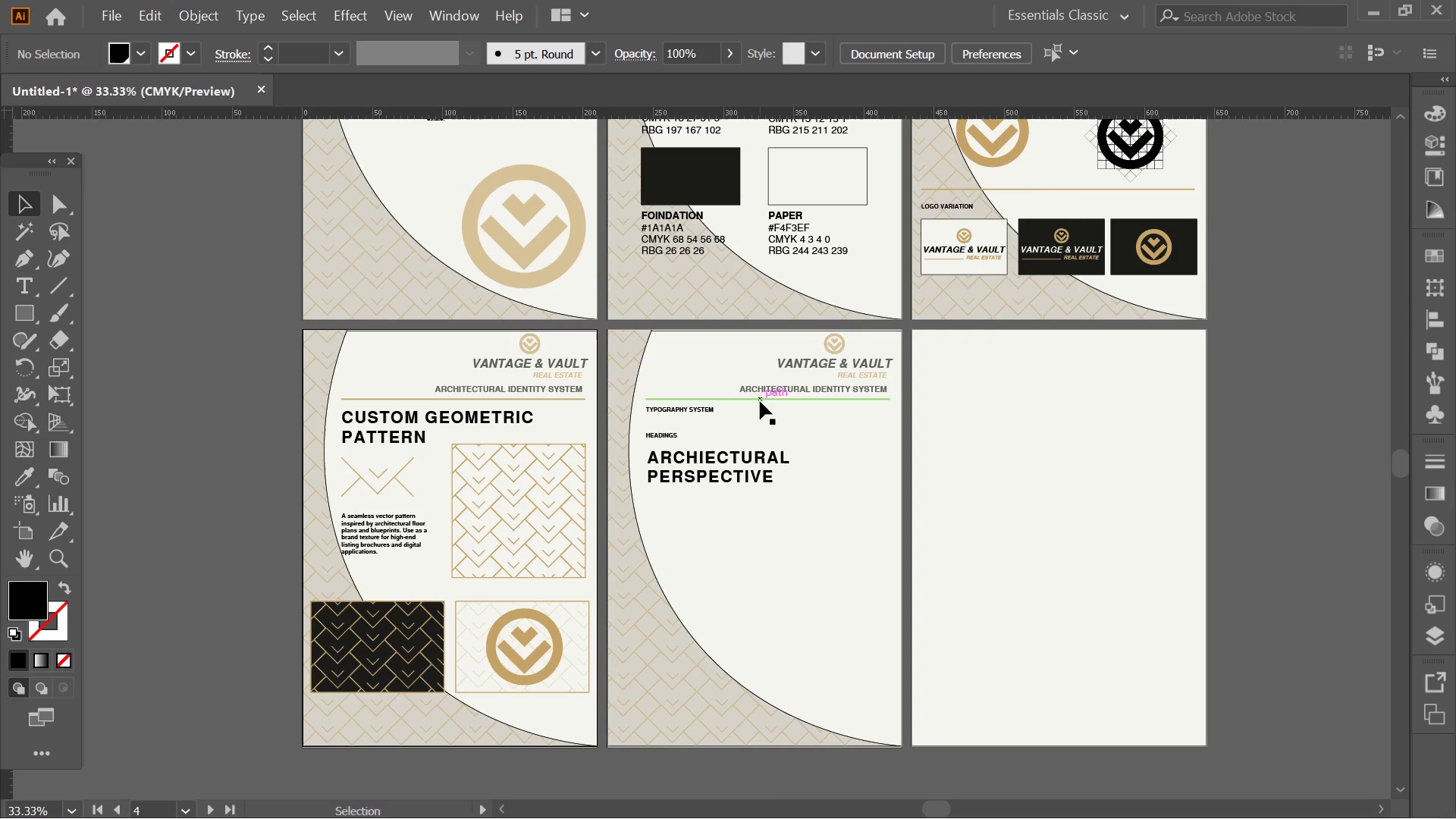 
scroll: coordinate [336, 394], scroll_direction: down, amount: 2.0
 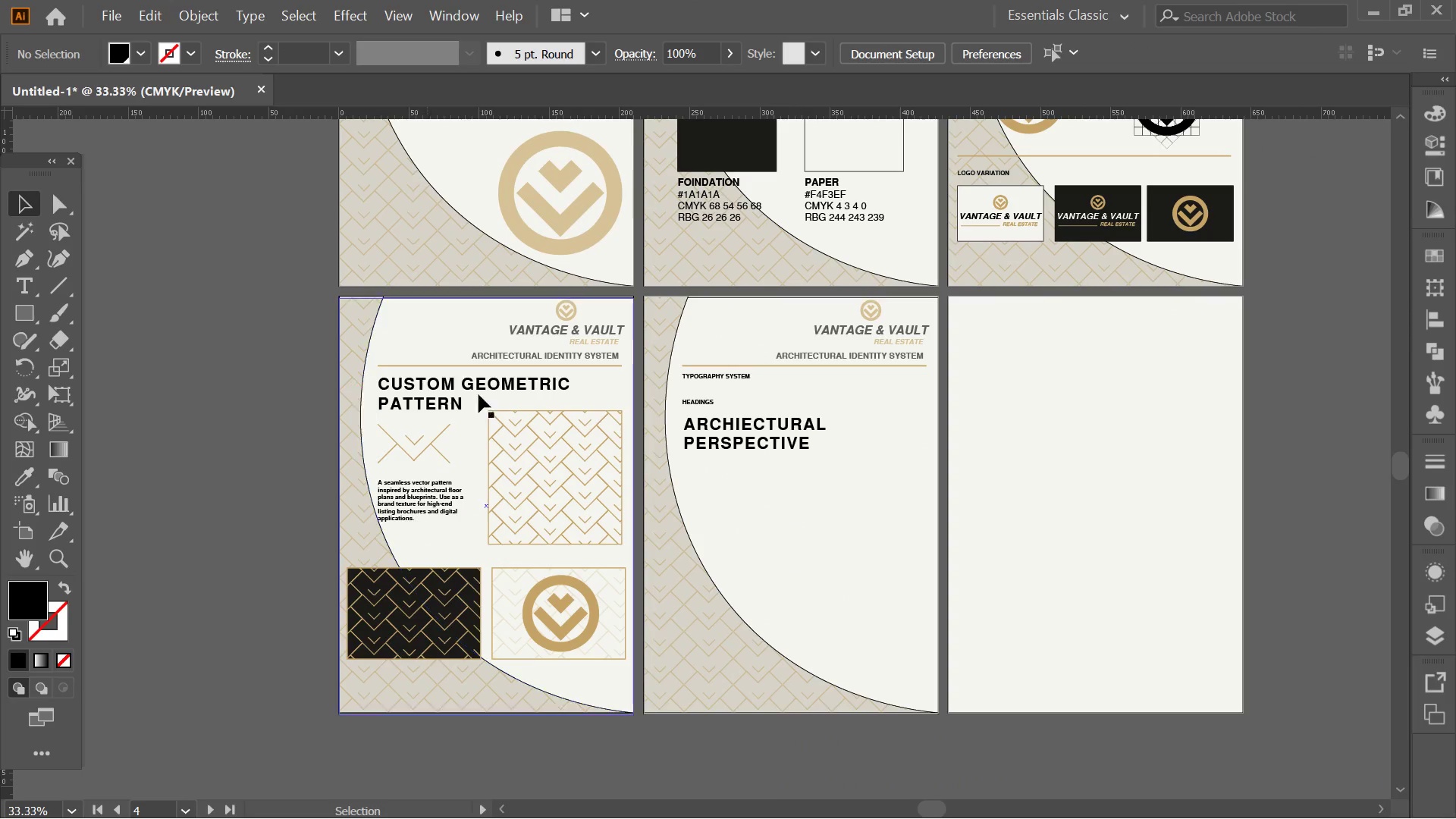 
hold_key(key=Space, duration=1.17)
 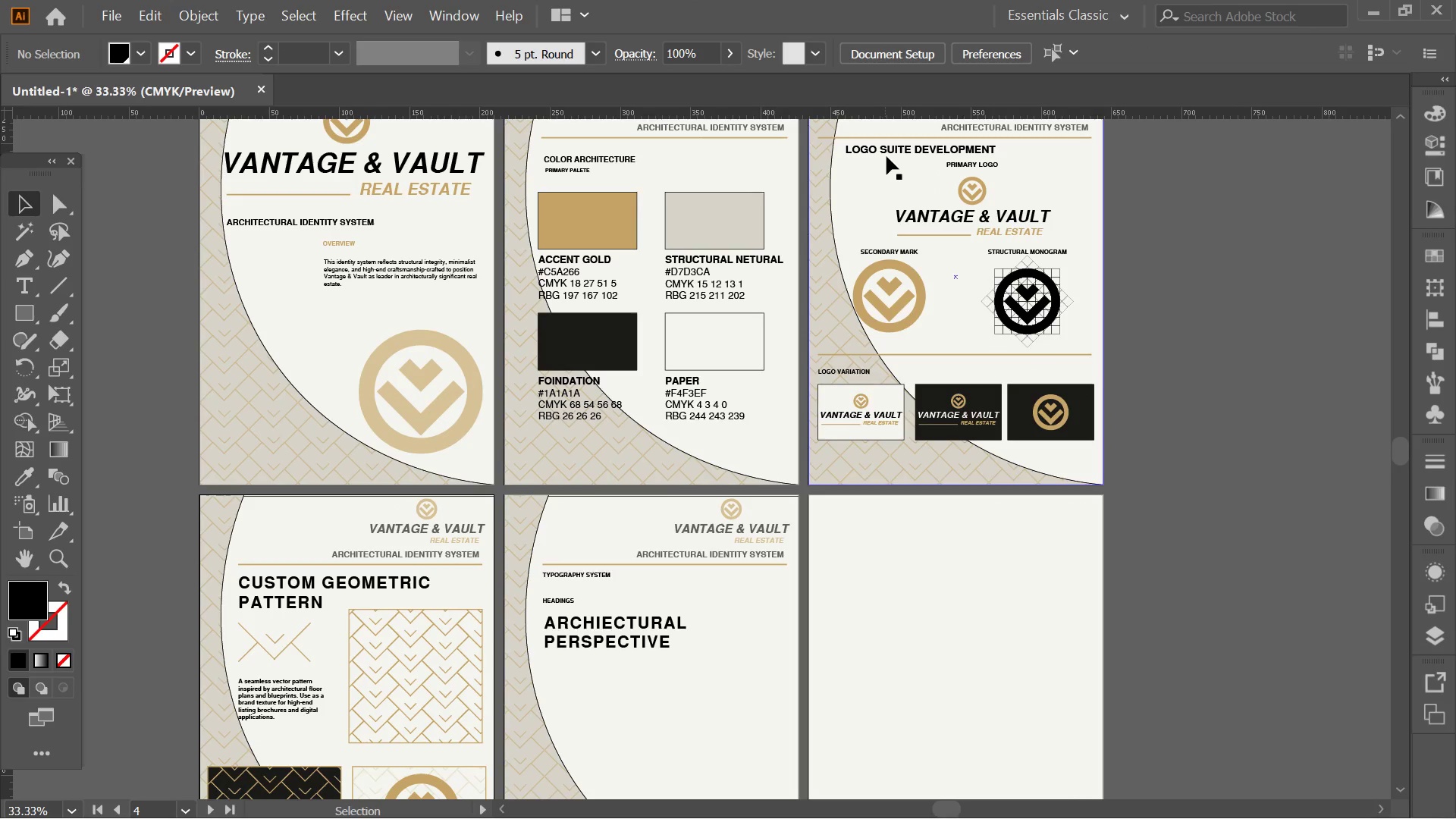 
left_click_drag(start_coordinate=[760, 401], to_coordinate=[683, 447])
 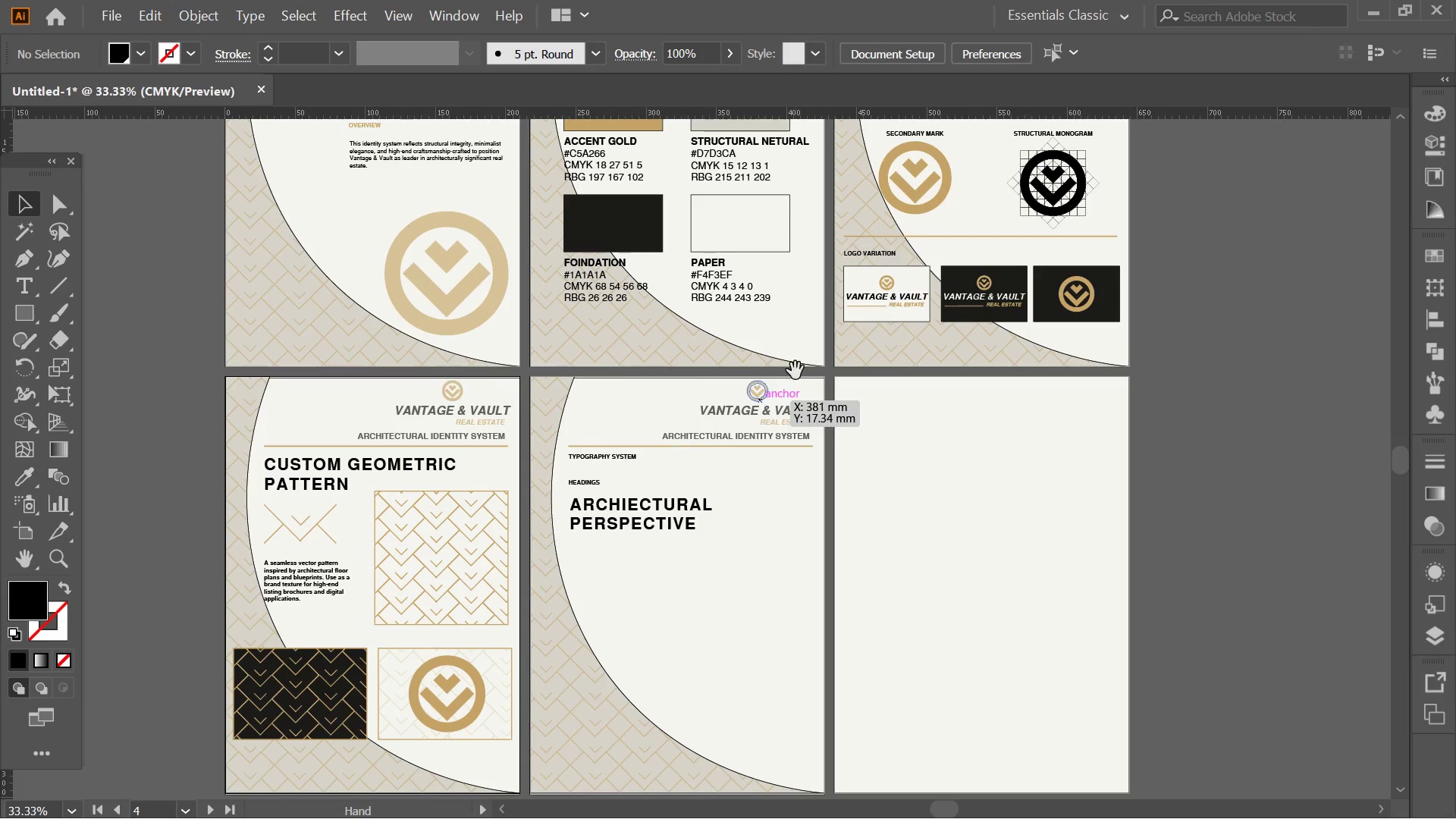 
left_click_drag(start_coordinate=[795, 371], to_coordinate=[772, 485])
 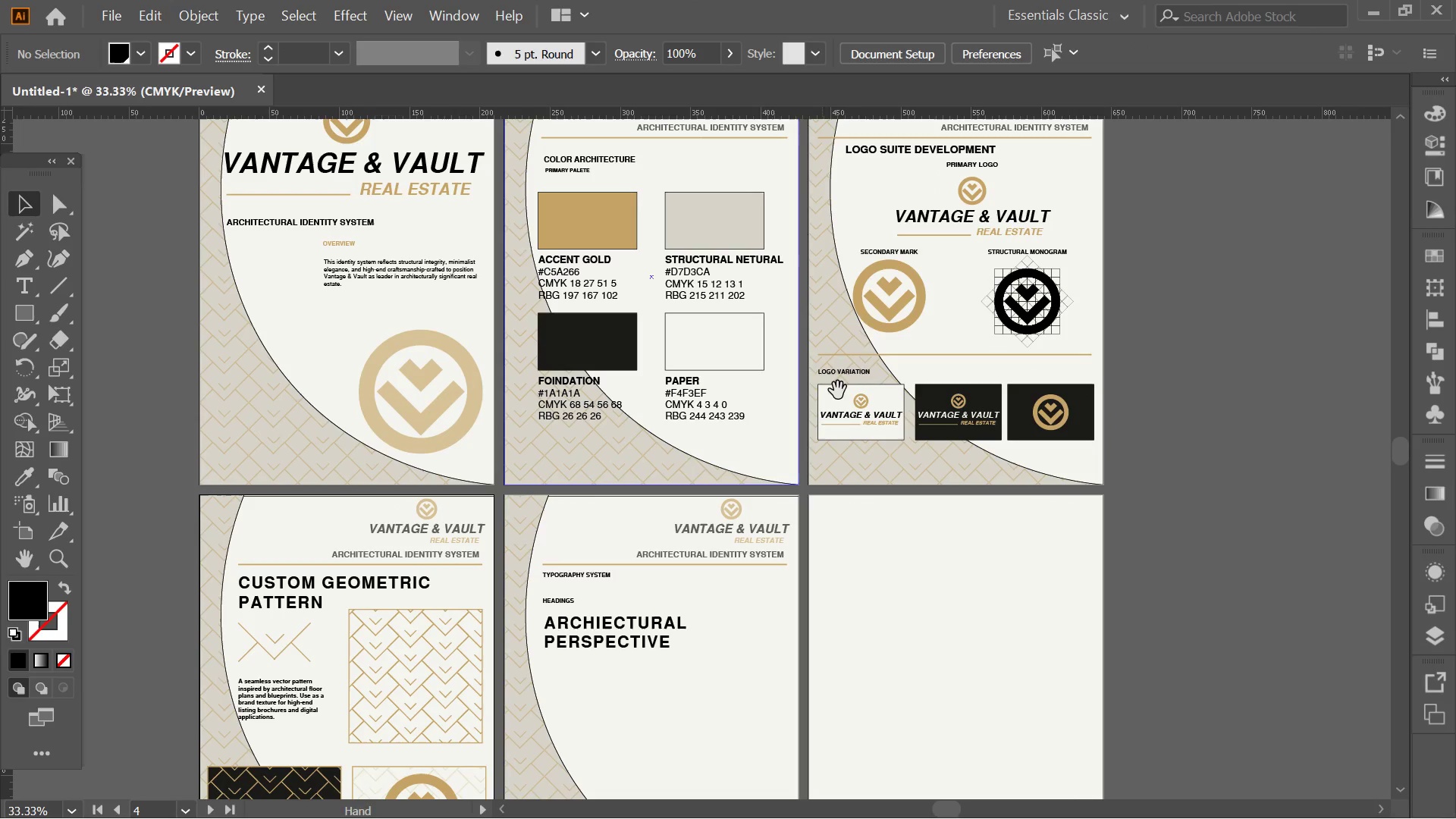 
key(Space)
 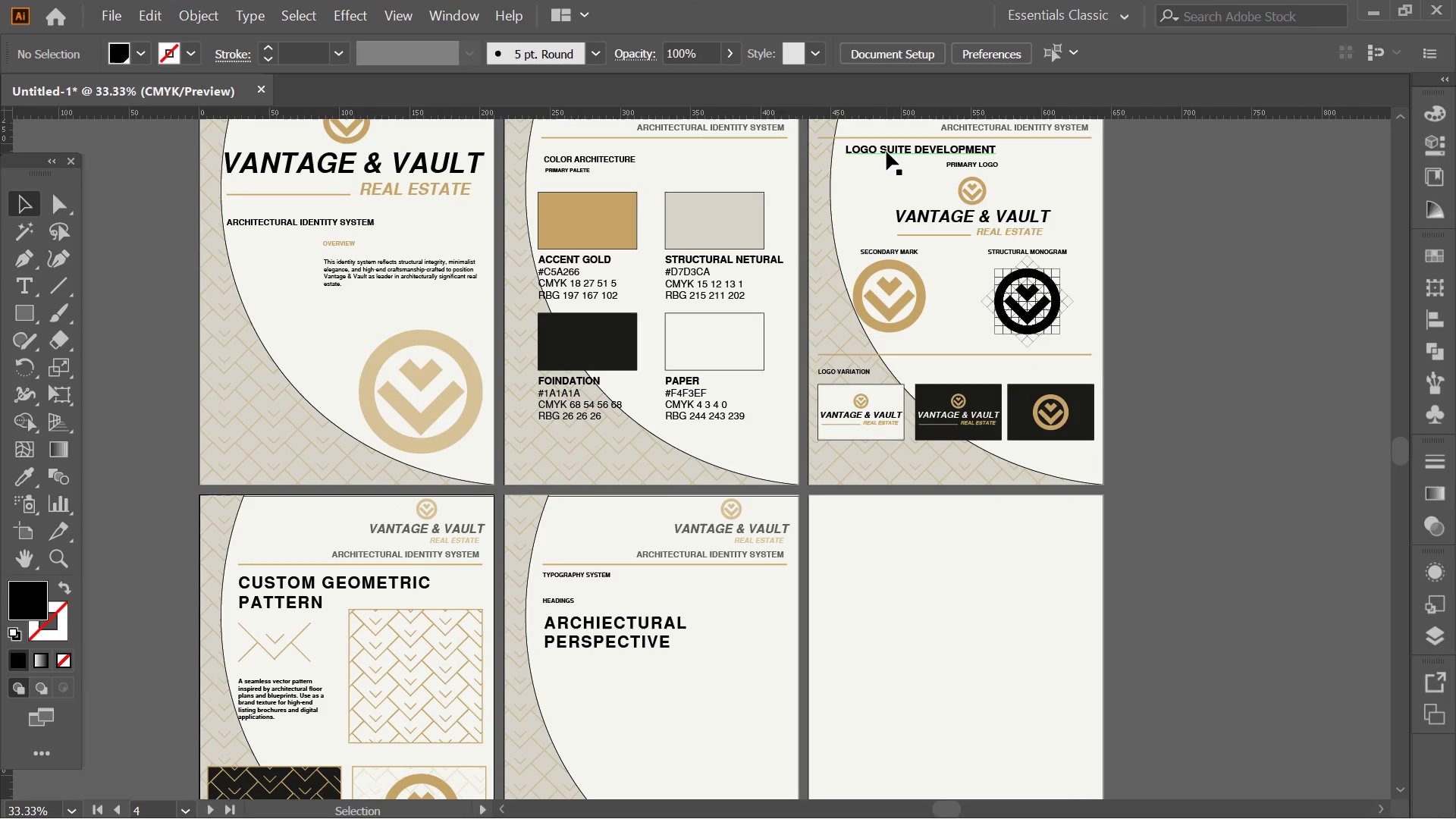 
left_click([886, 152])
 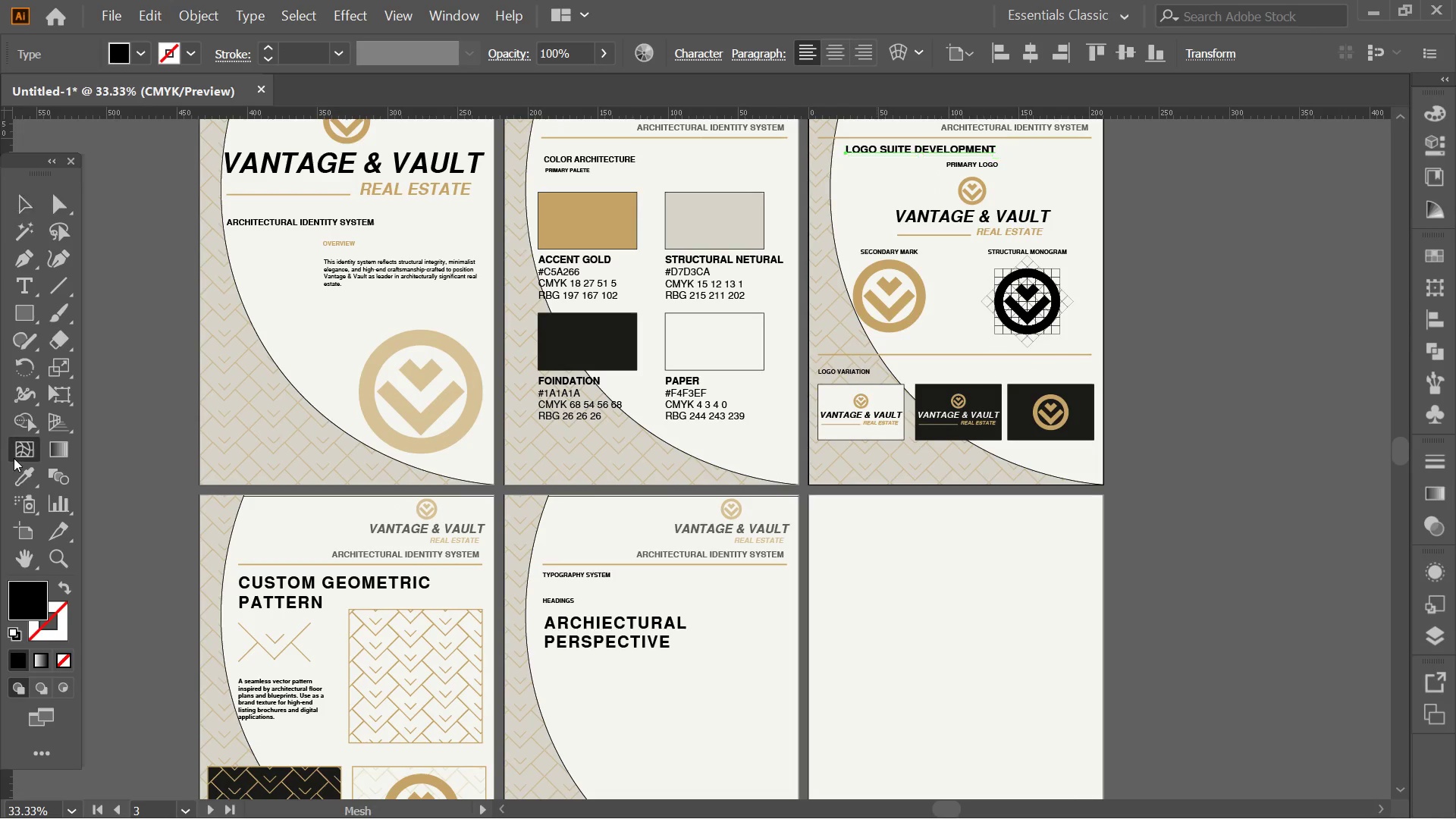 
double_click([20, 466])
 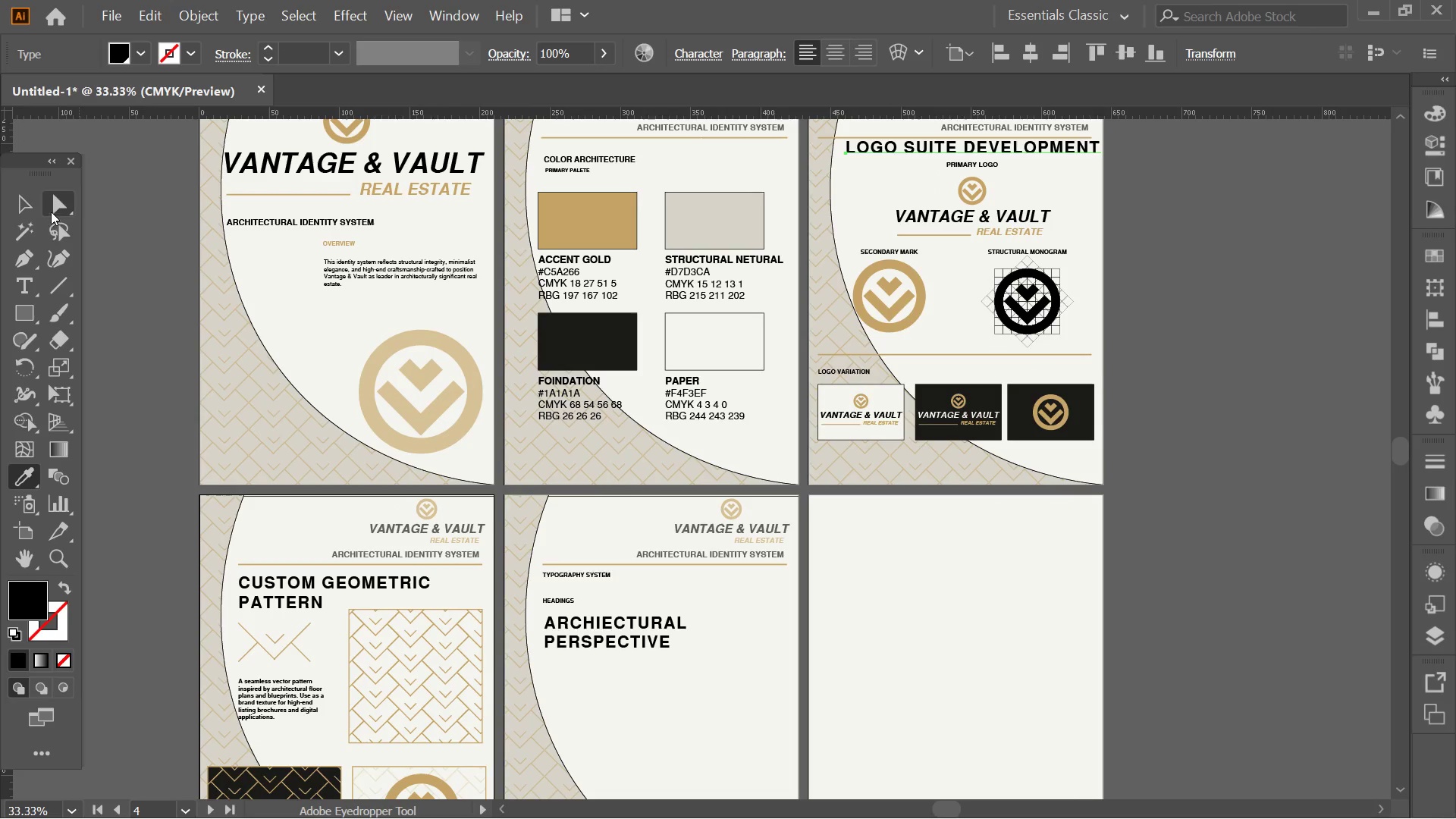 
left_click([36, 206])
 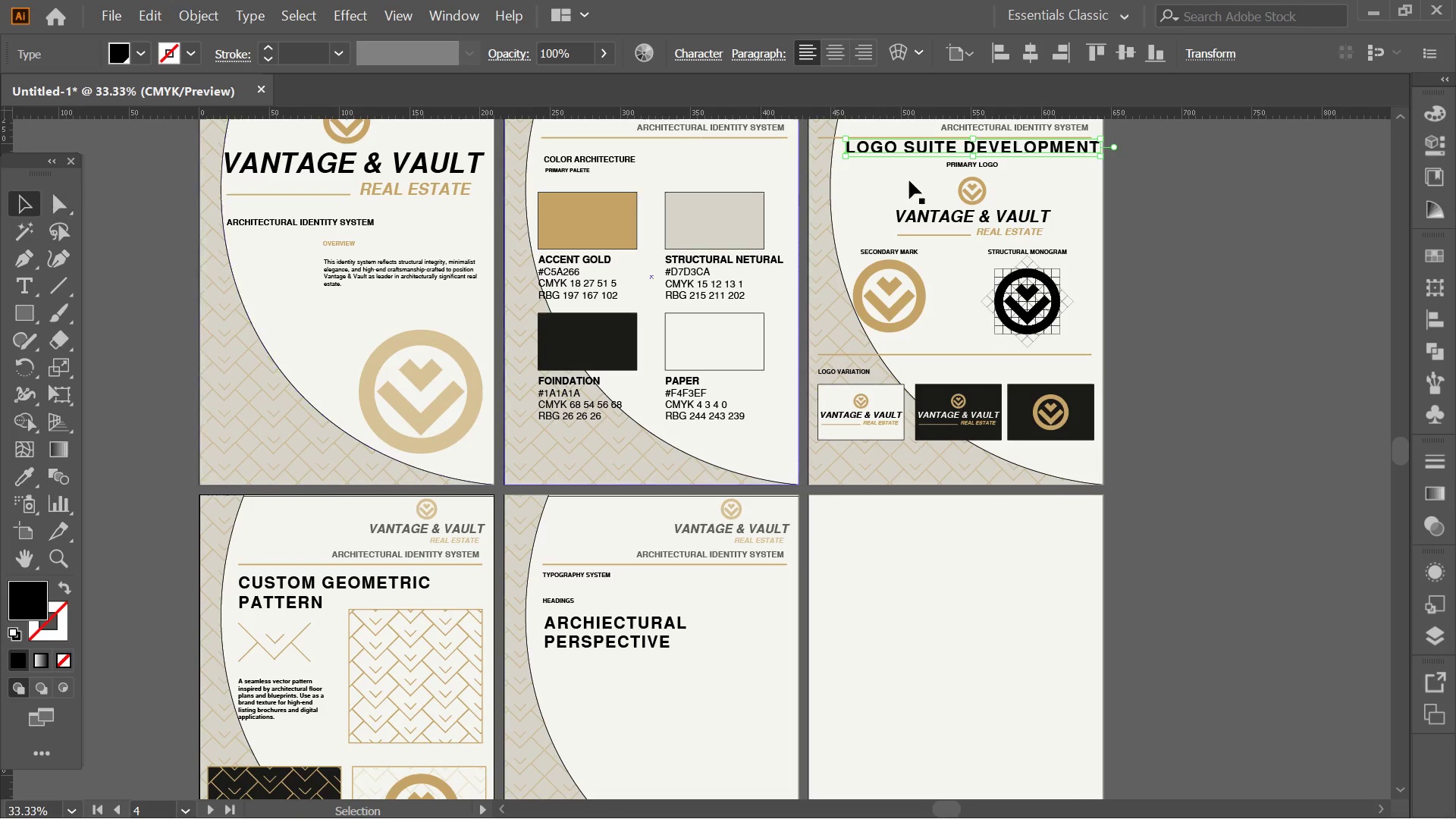 
key(Alt+AltLeft)
 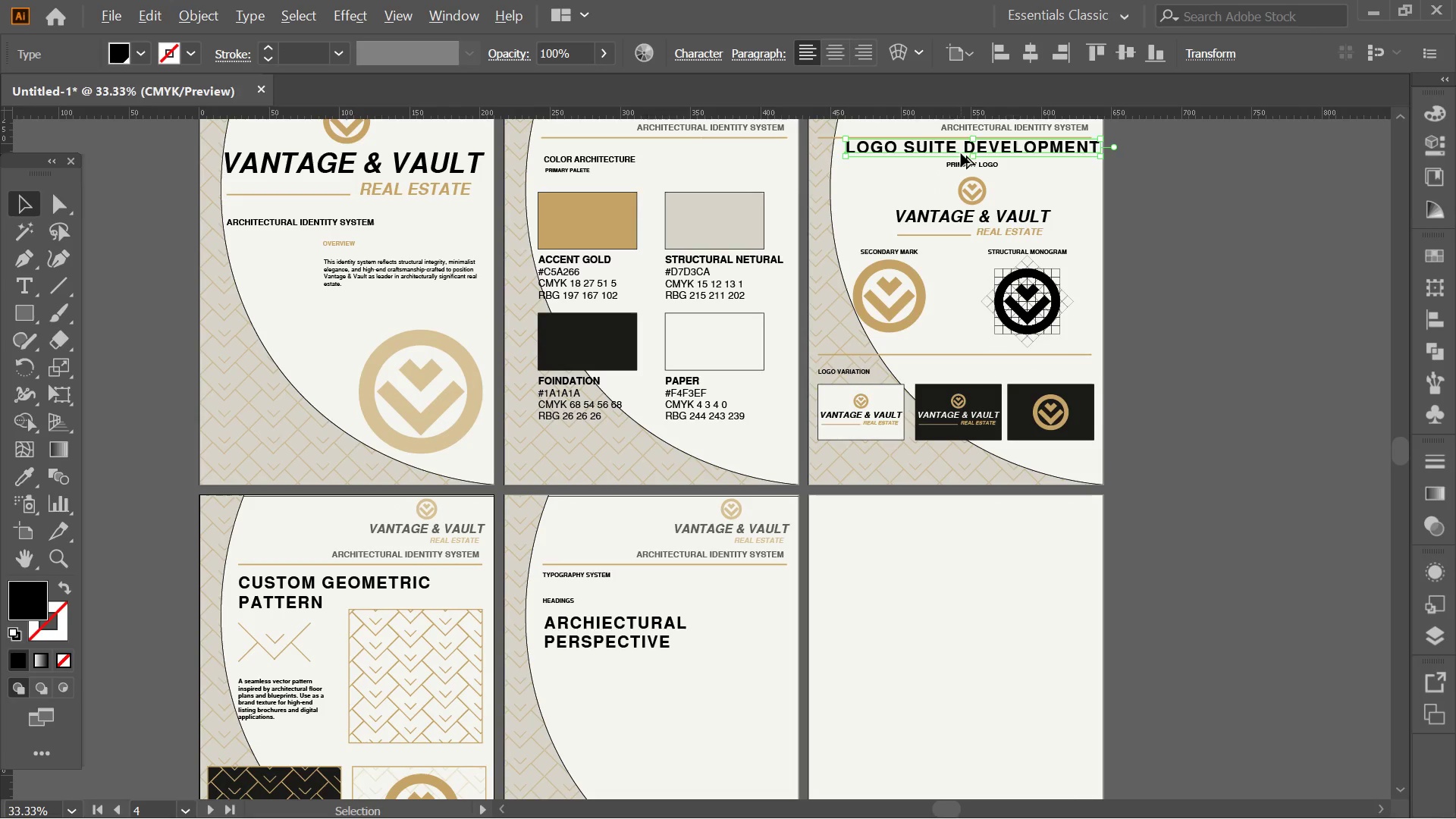 
scroll: coordinate [961, 153], scroll_direction: up, amount: 1.0
 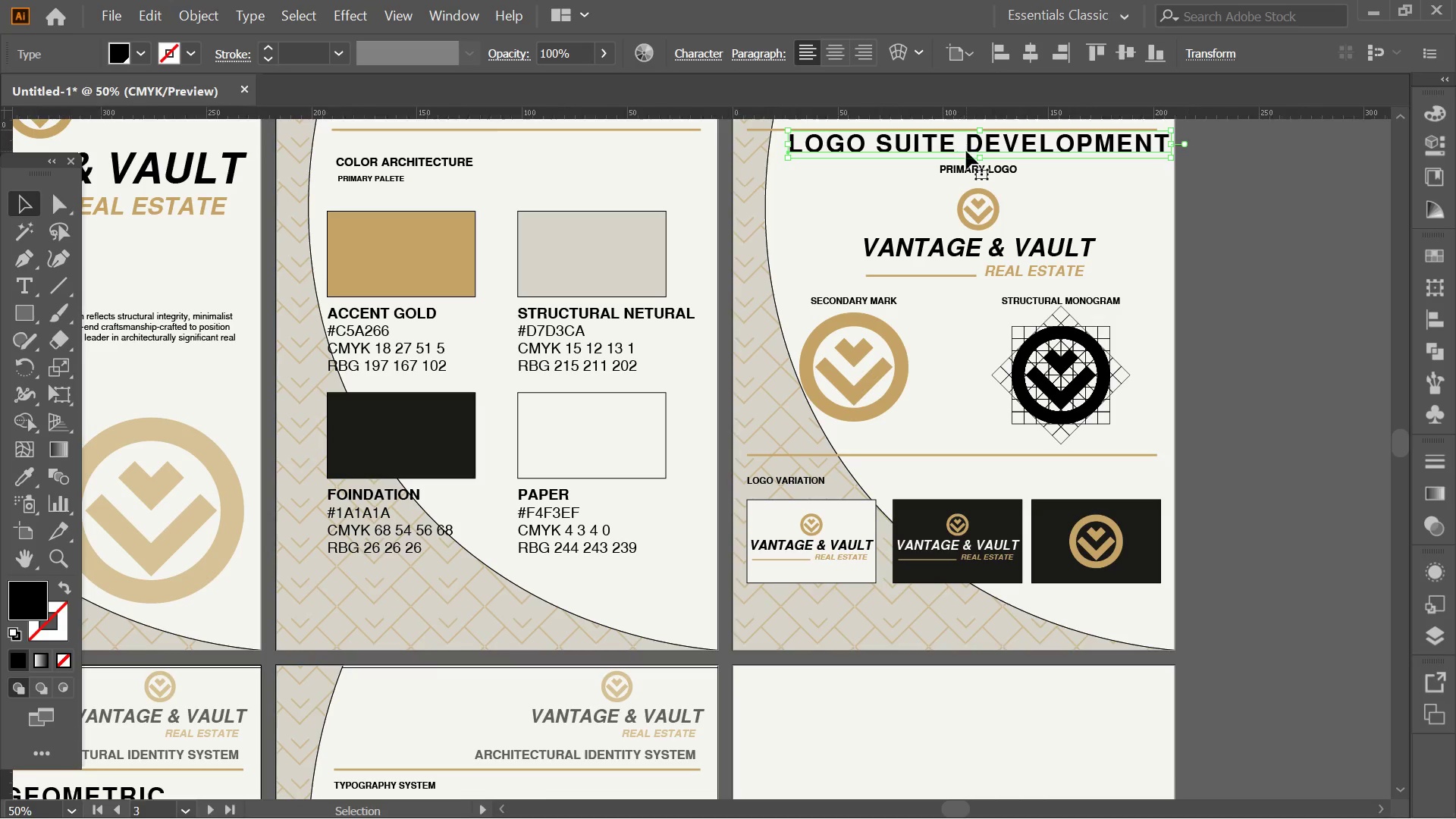 
double_click([966, 151])
 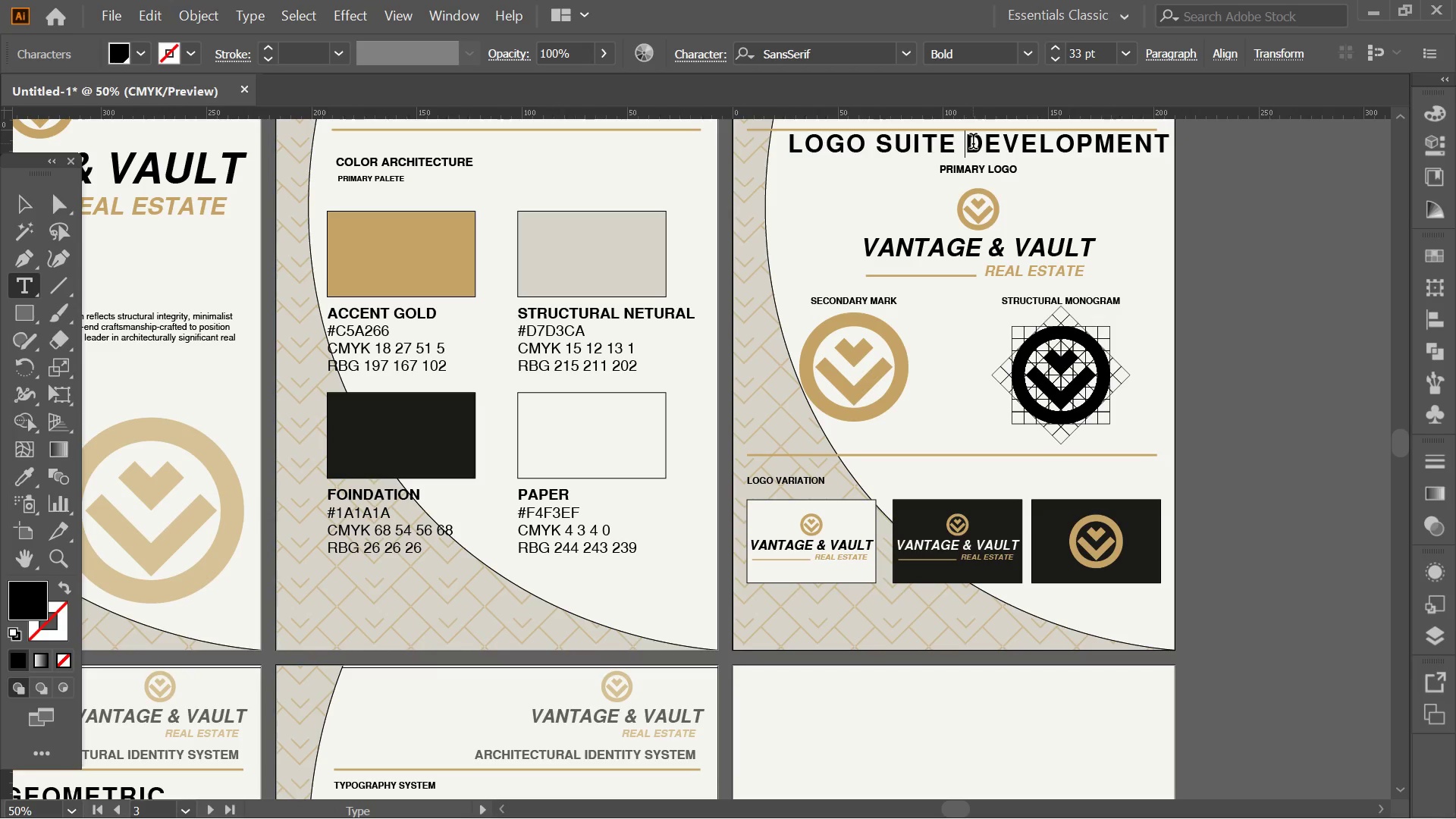 
key(Enter)
 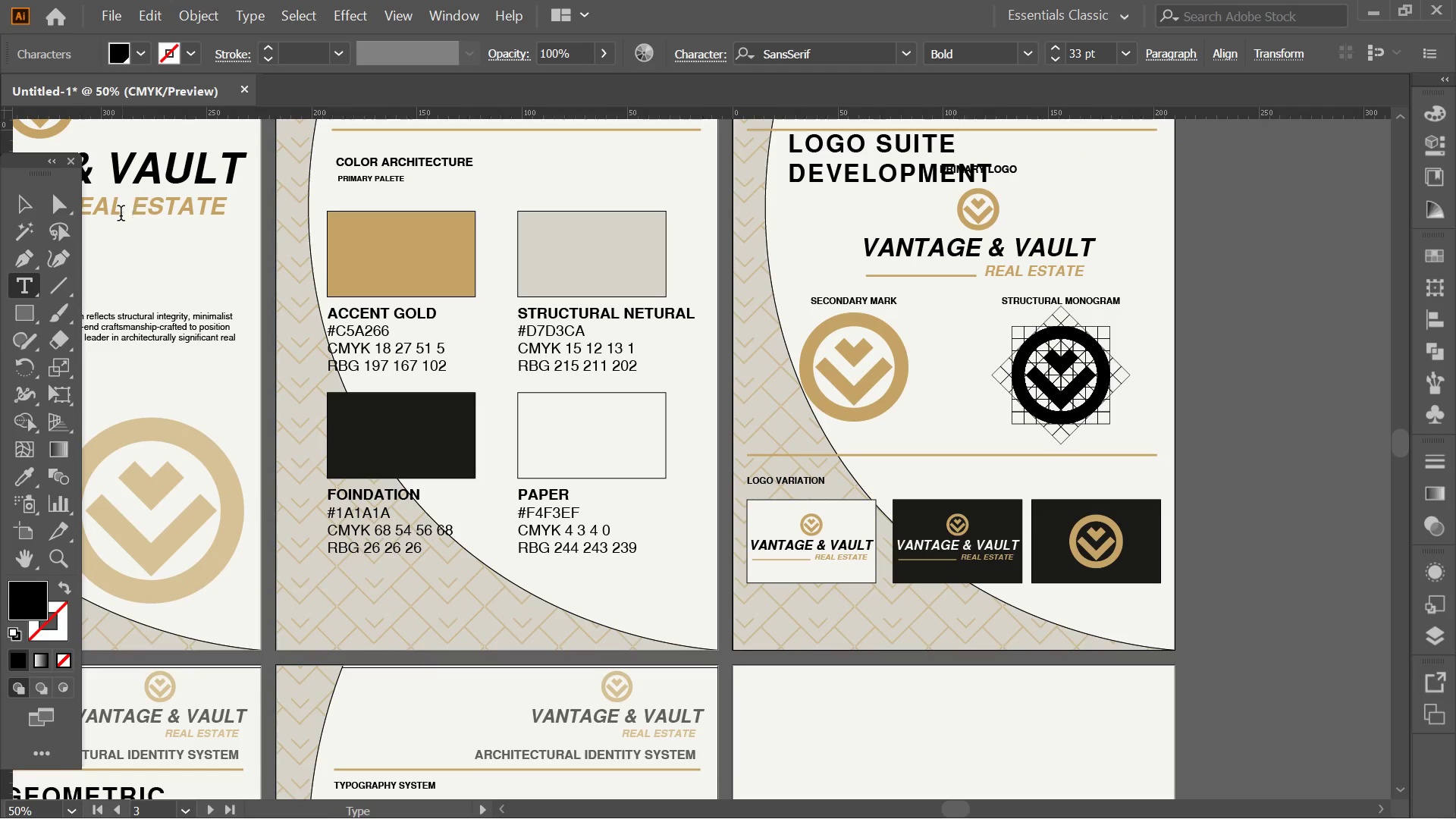 
left_click([27, 216])
 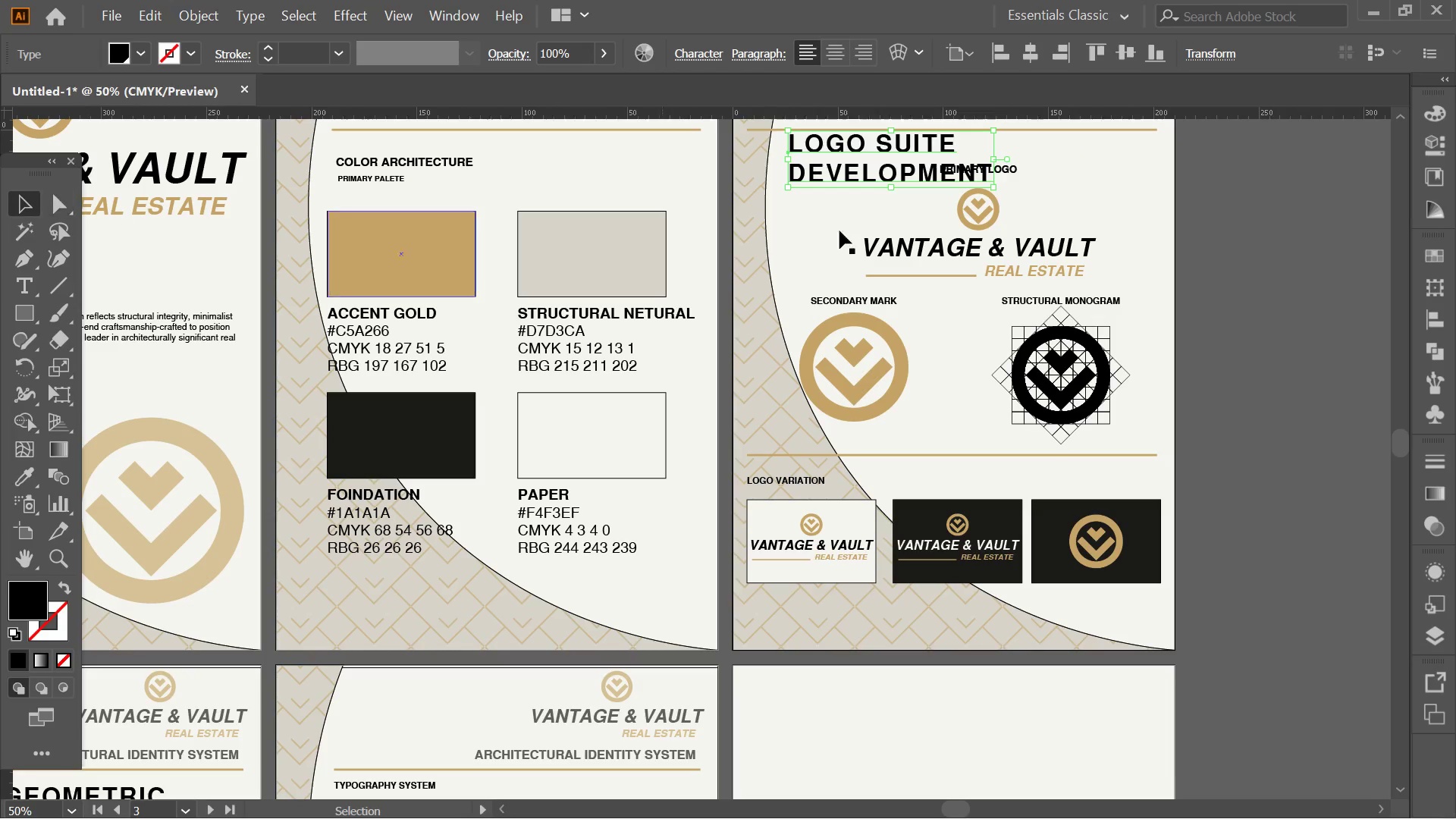 
key(Alt+AltLeft)
 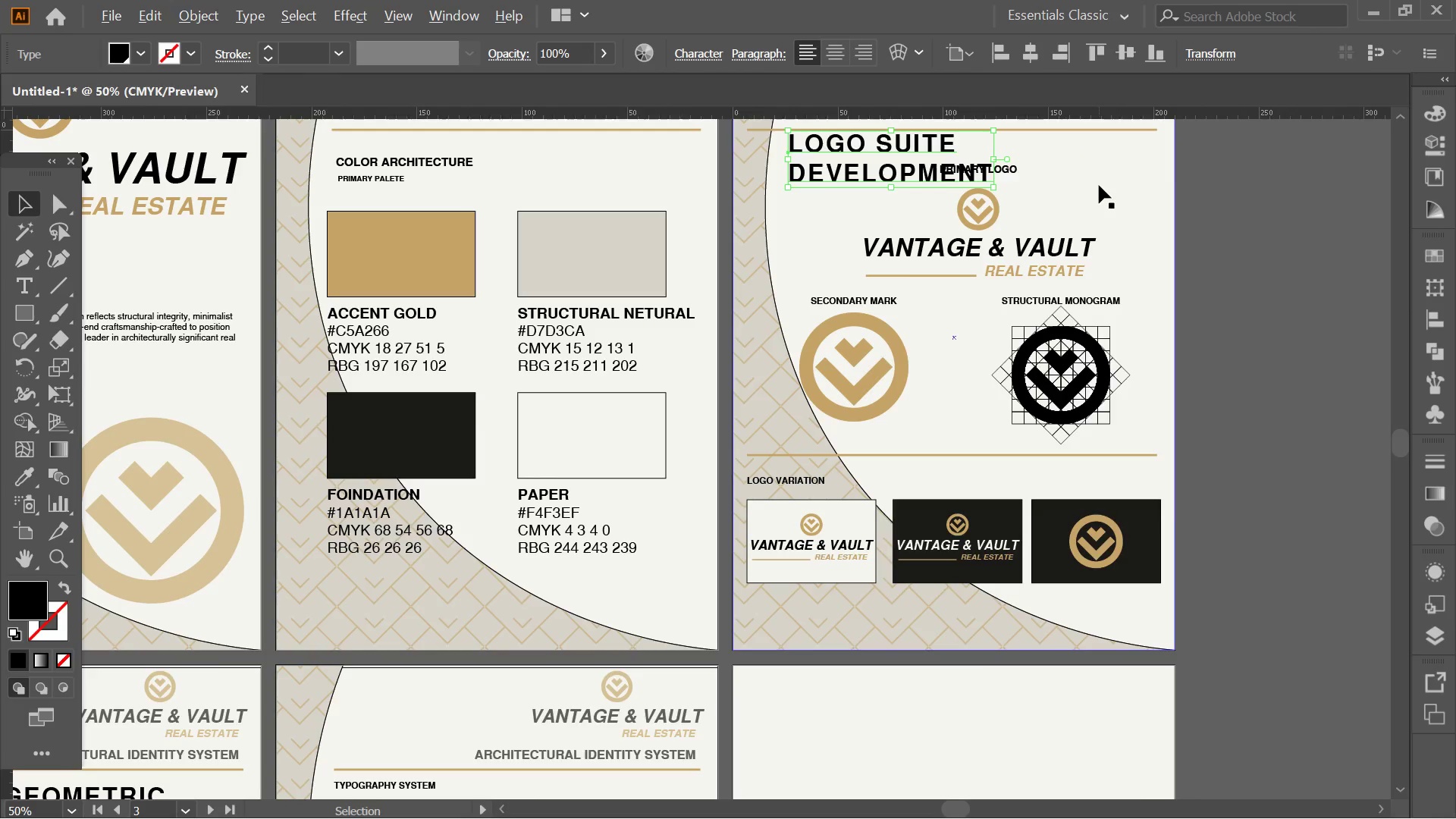 
hold_key(key=Space, duration=0.41)
 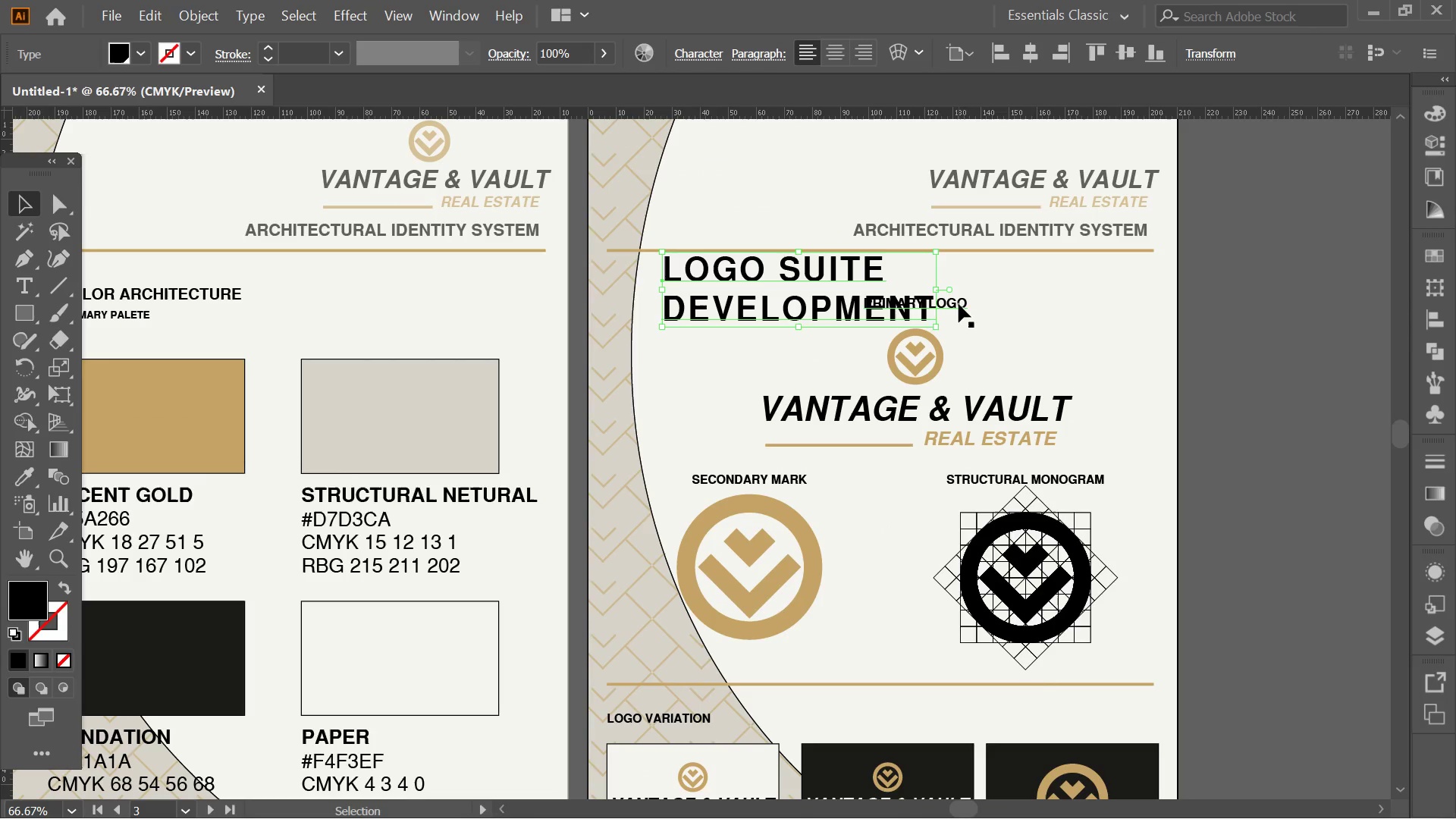 
left_click_drag(start_coordinate=[993, 298], to_coordinate=[972, 435])
 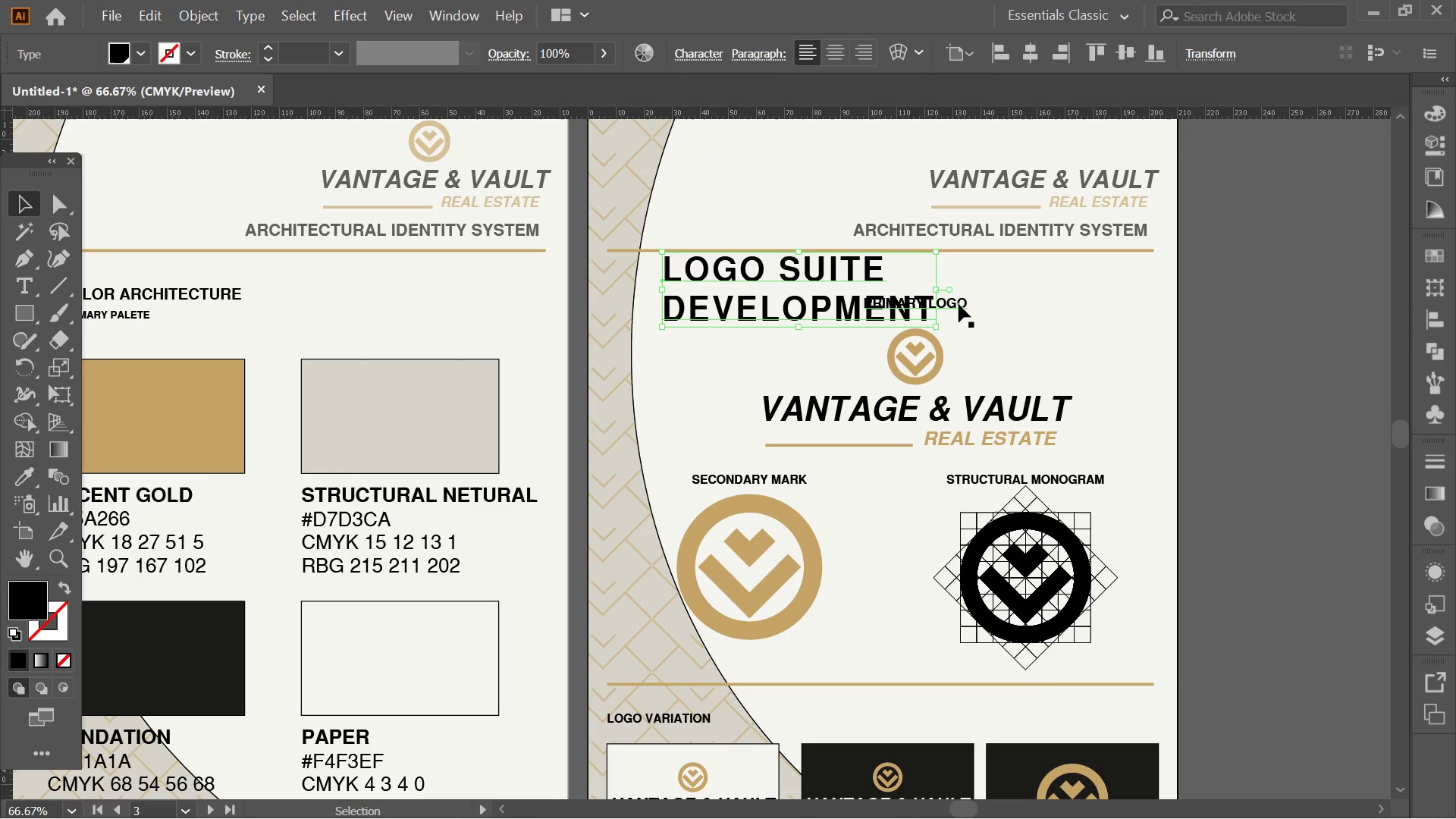 
scroll: coordinate [1099, 185], scroll_direction: up, amount: 1.0
 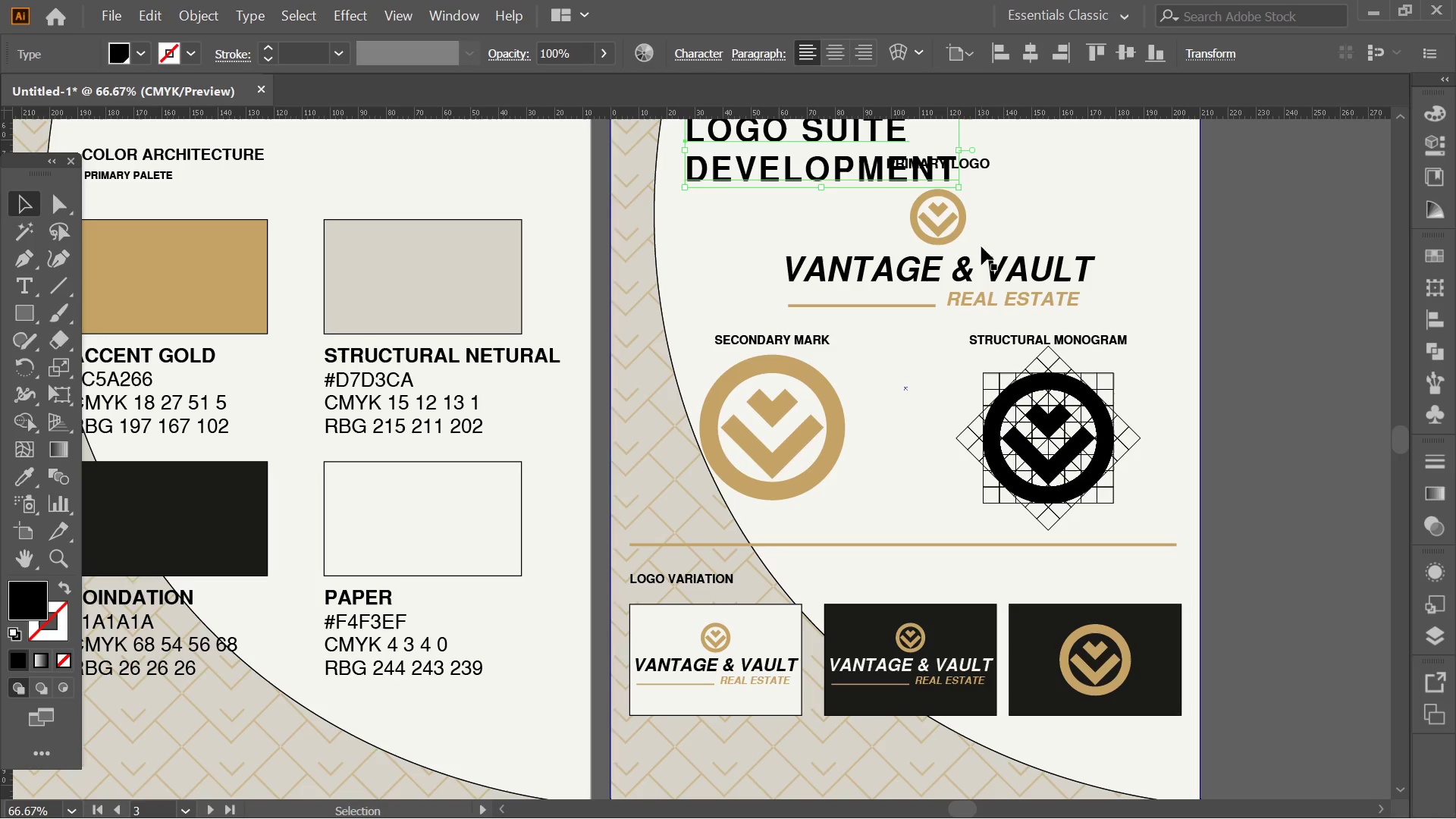 
left_click_drag(start_coordinate=[959, 304], to_coordinate=[780, 356])
 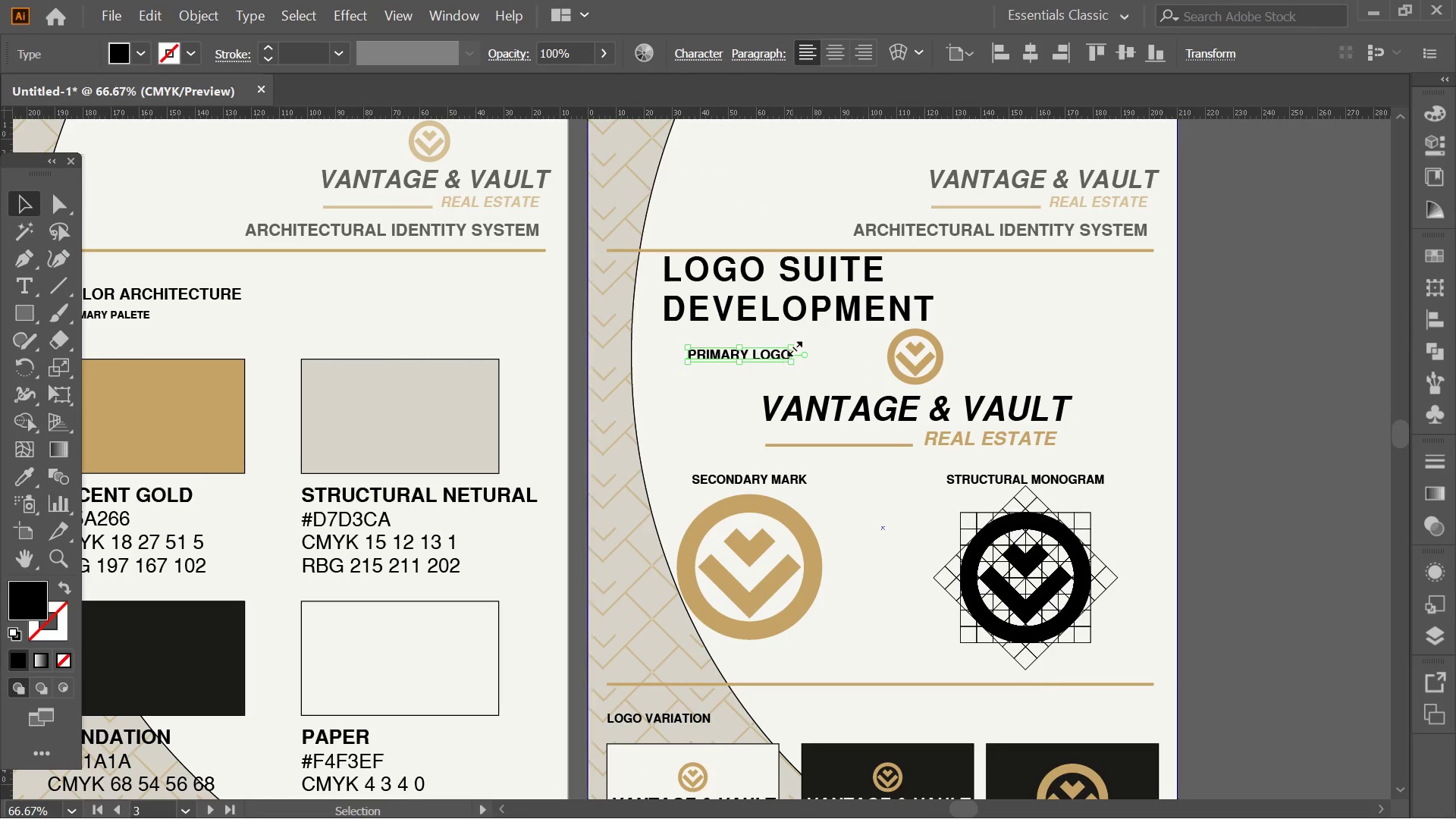 
key(Control+ControlLeft)
 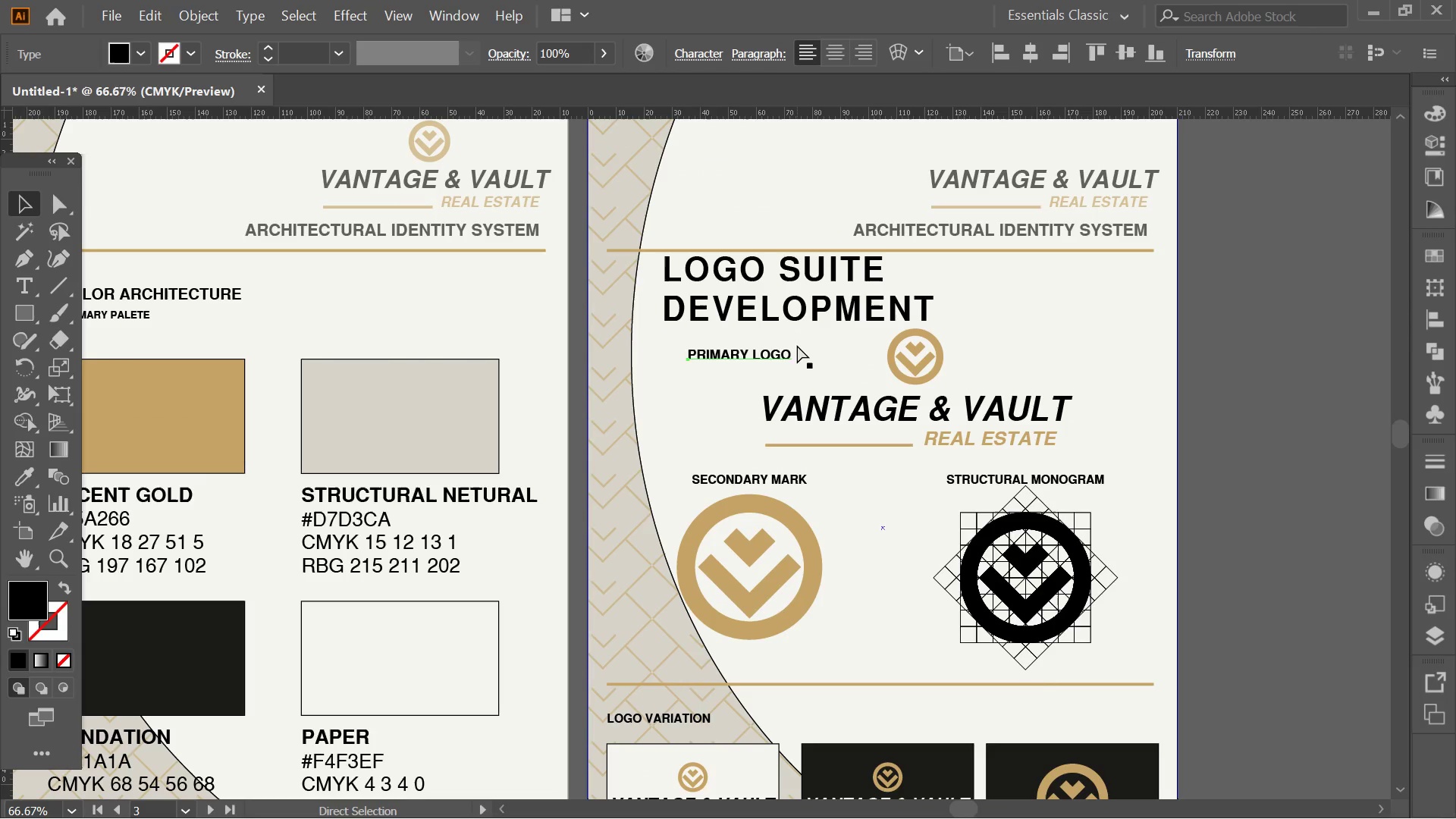 
key(Control+Z)
 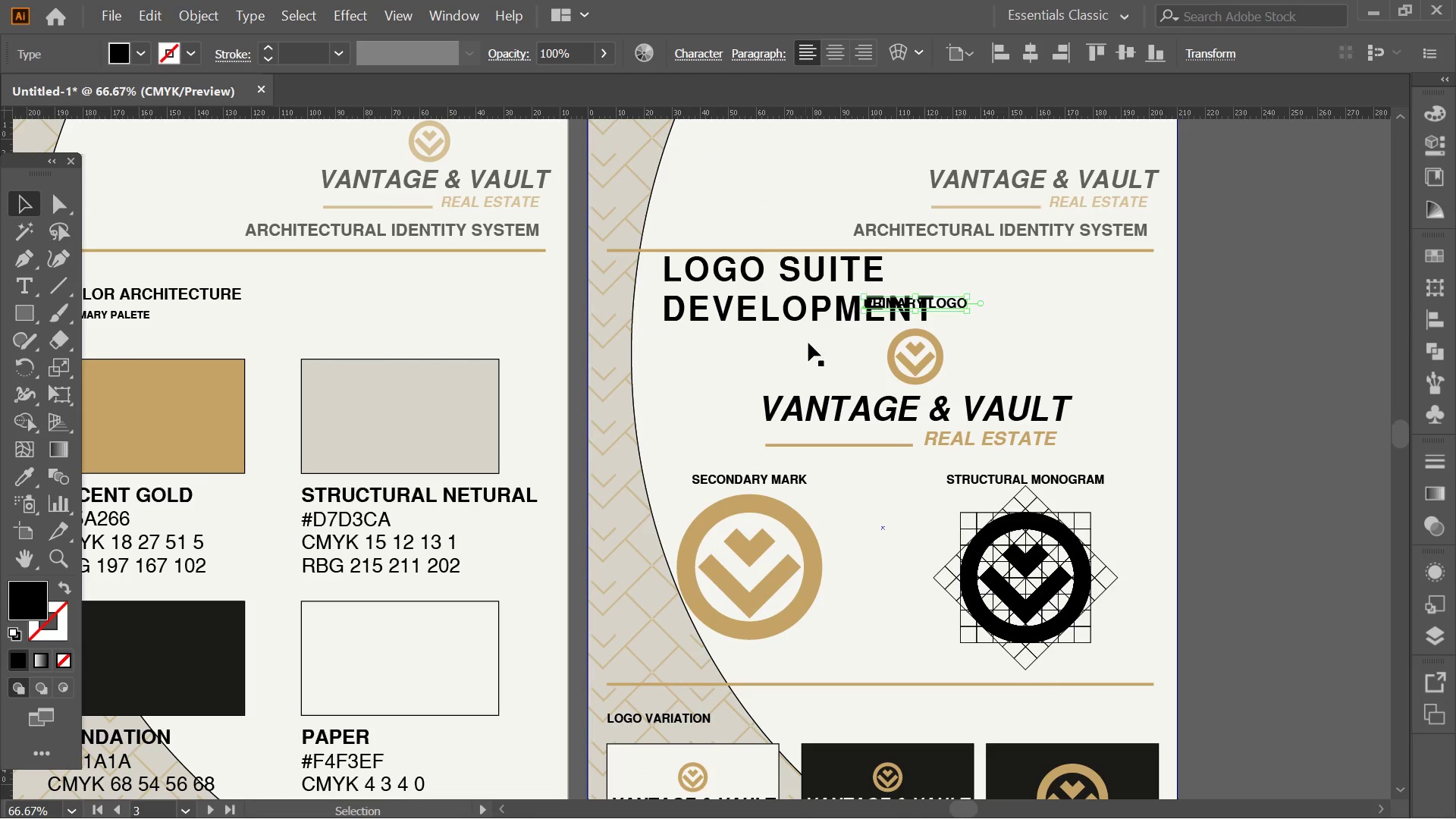 
key(Control+ControlLeft)
 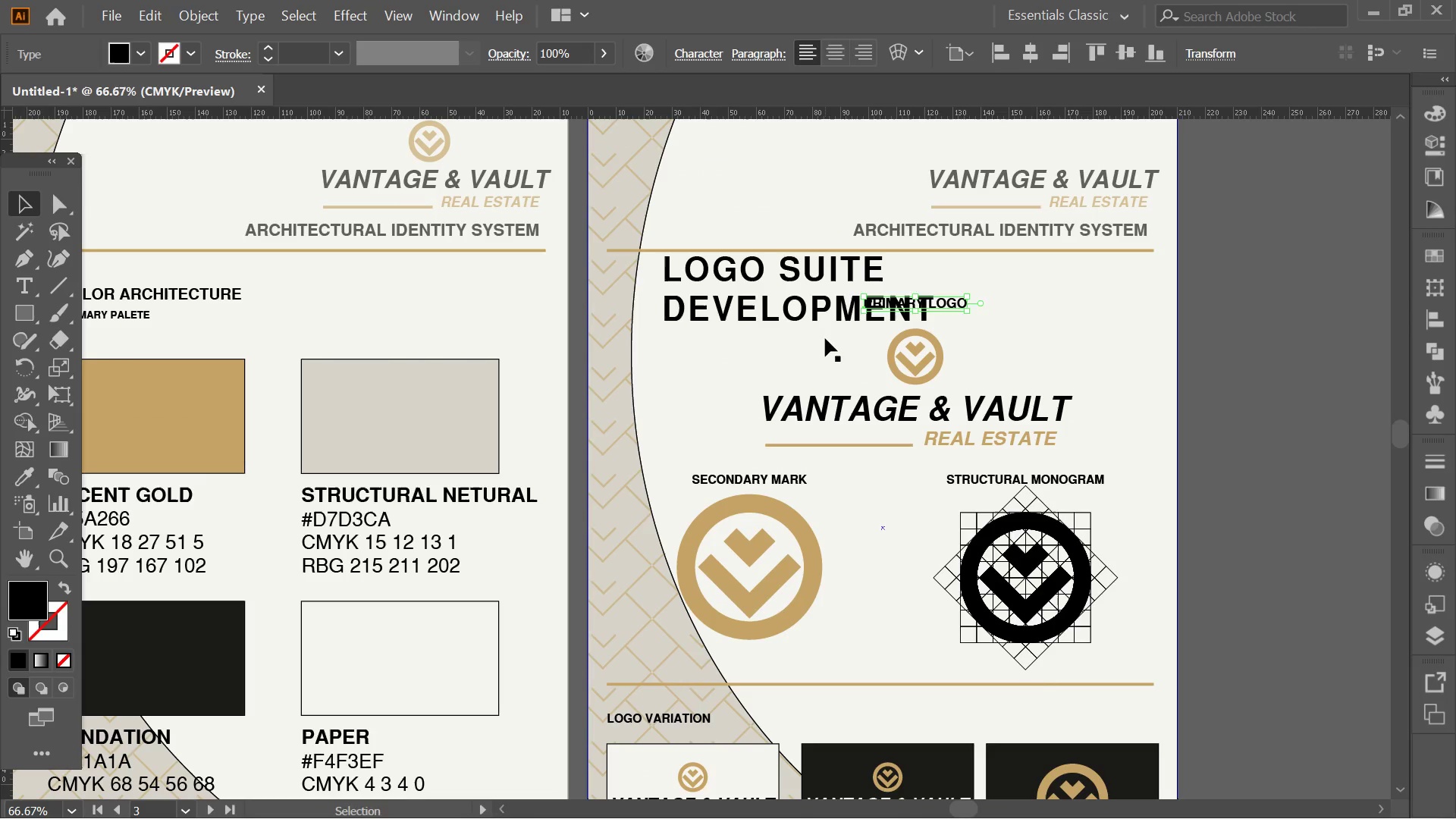 
key(Control+Z)
 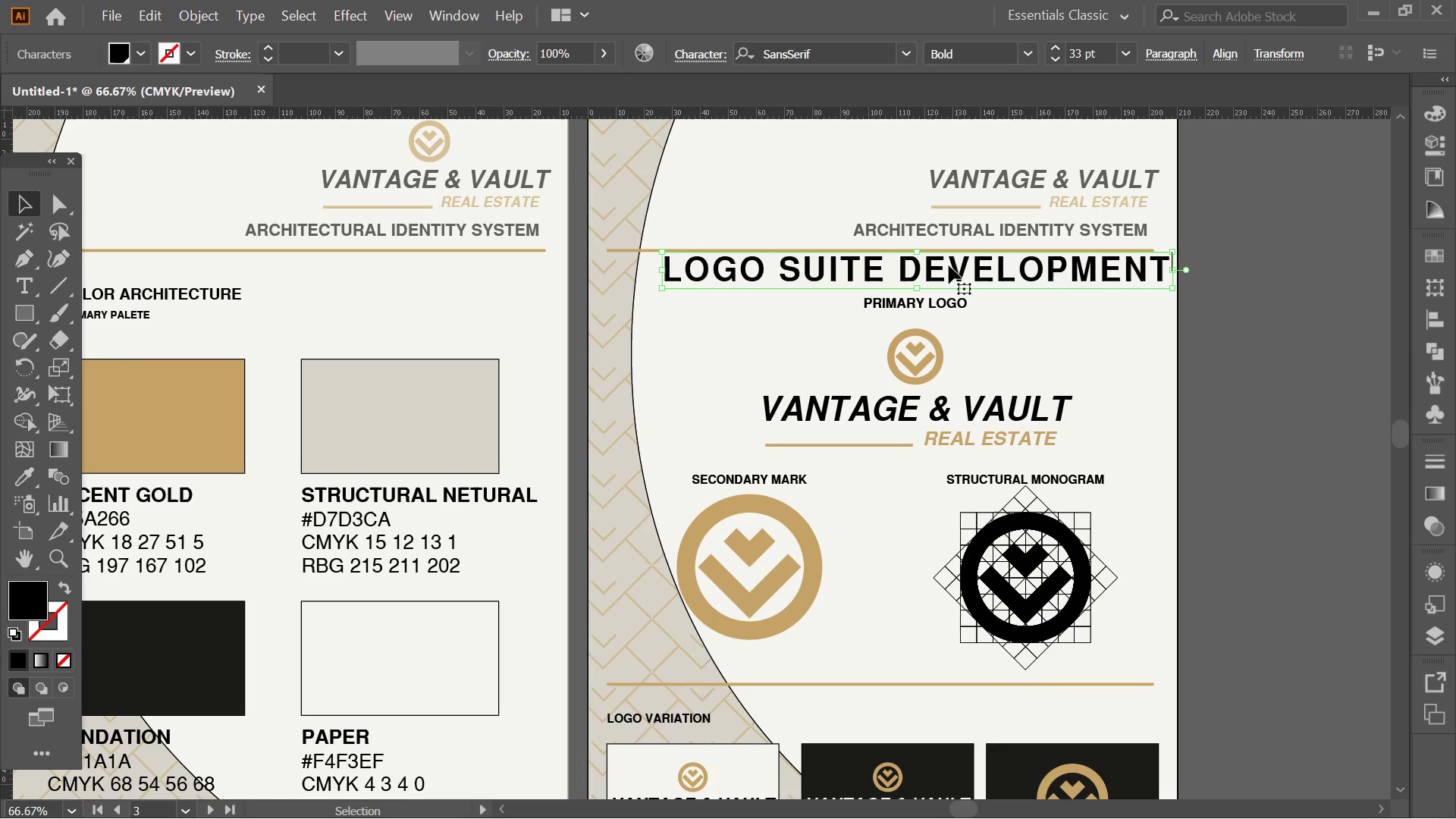 
left_click_drag(start_coordinate=[746, 259], to_coordinate=[711, 264])
 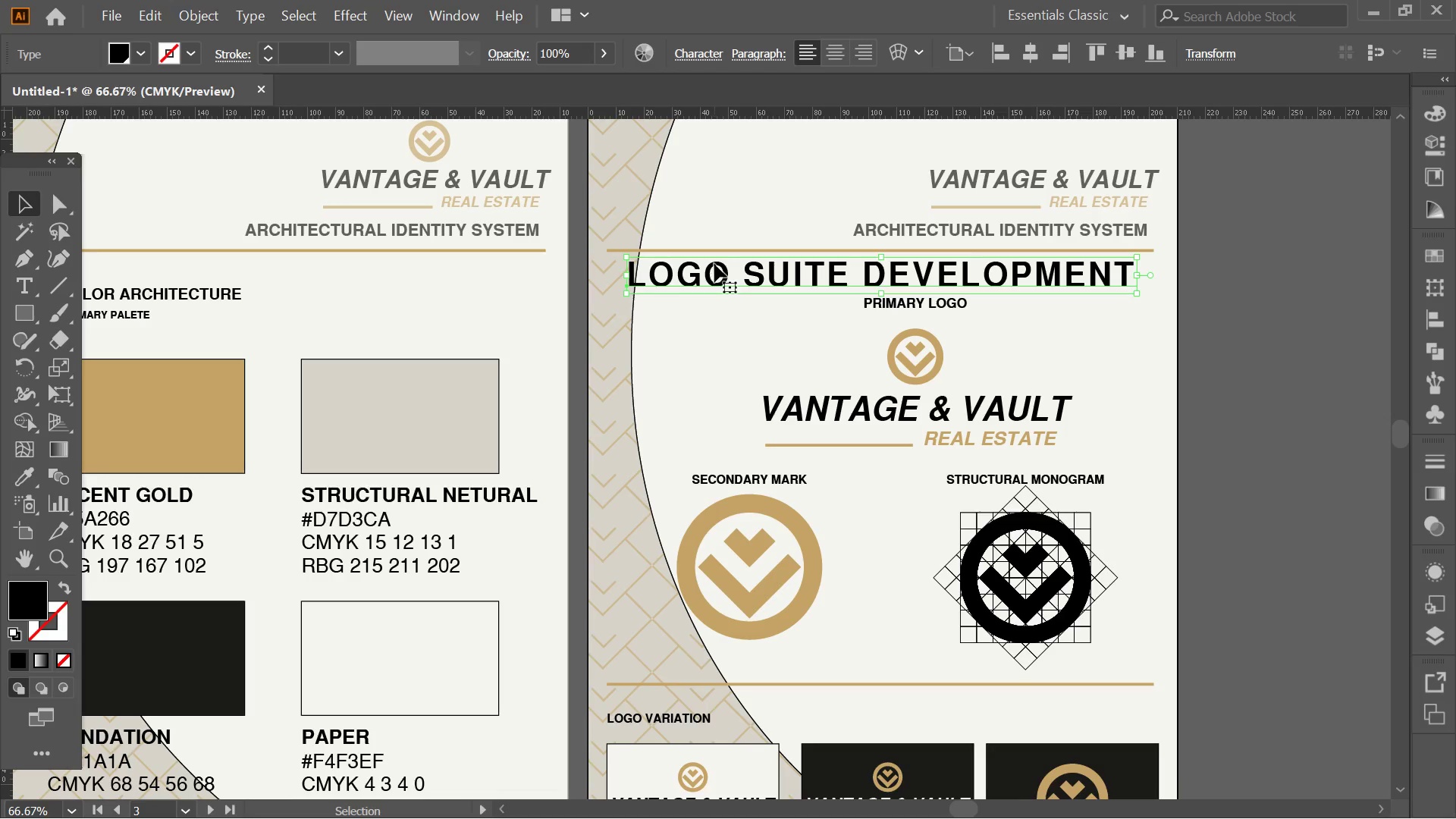 
left_click_drag(start_coordinate=[714, 264], to_coordinate=[722, 264])
 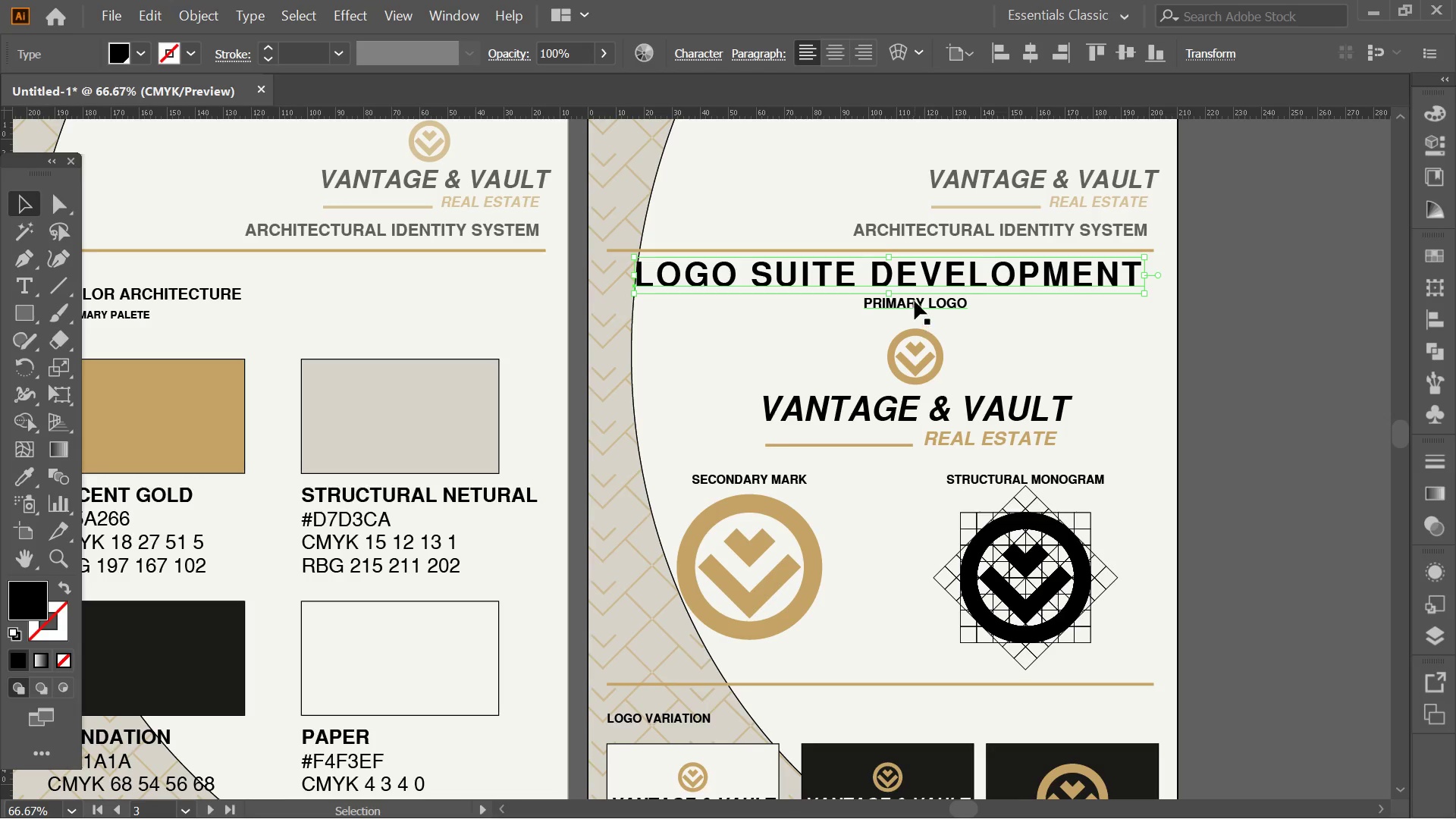 
left_click_drag(start_coordinate=[915, 301], to_coordinate=[802, 318])
 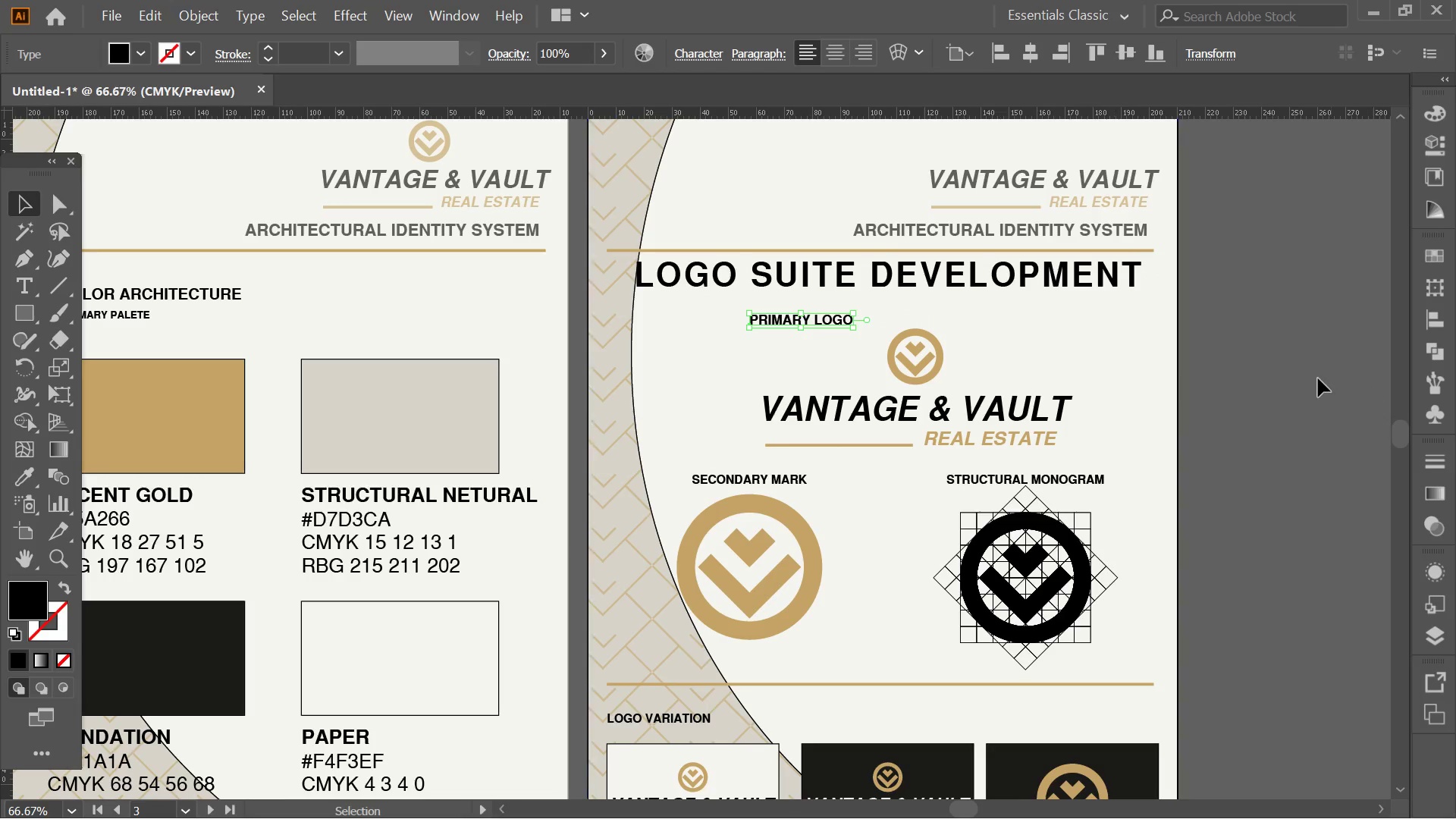 
left_click([1318, 378])
 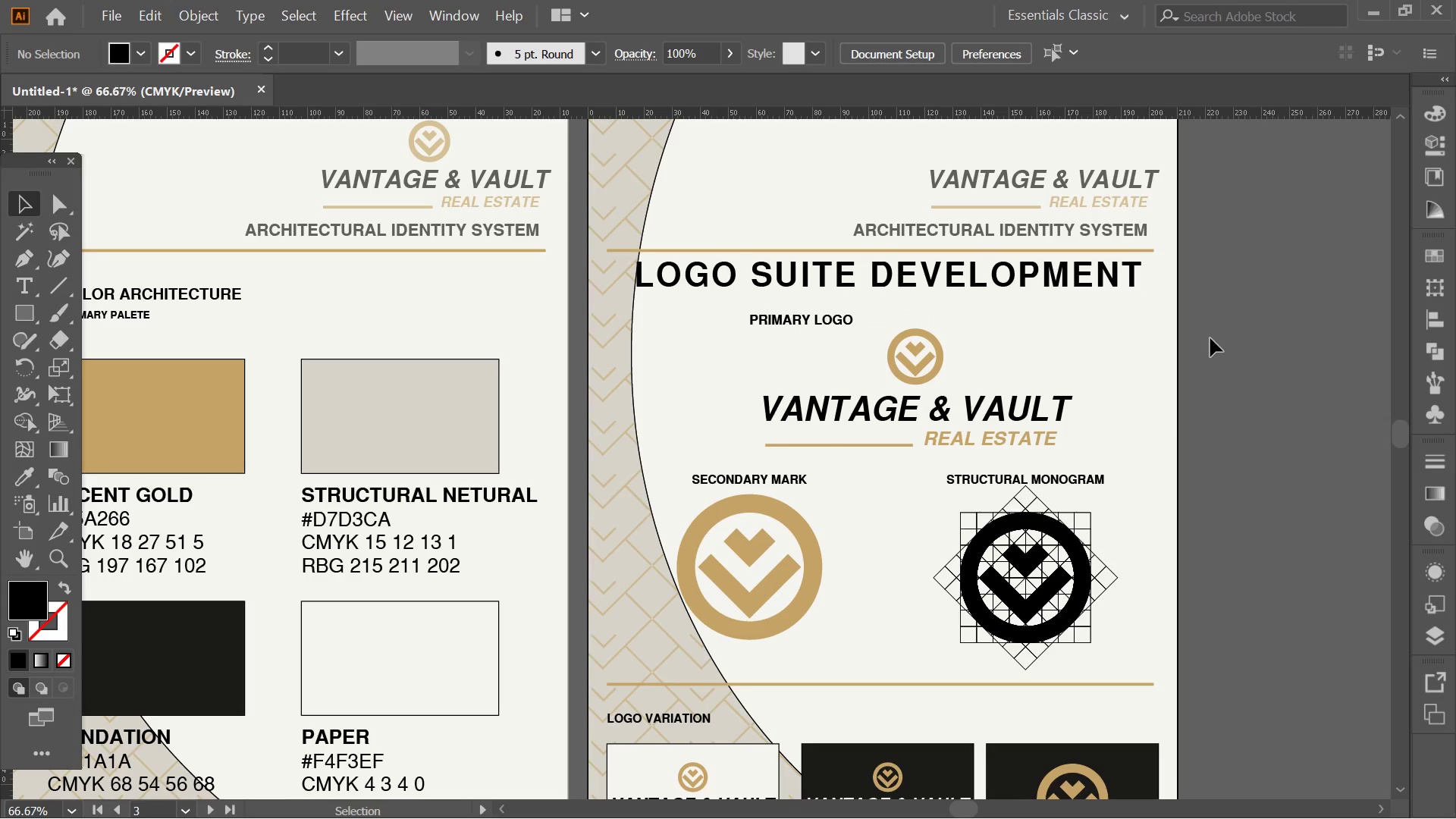 
hold_key(key=AltLeft, duration=0.52)
 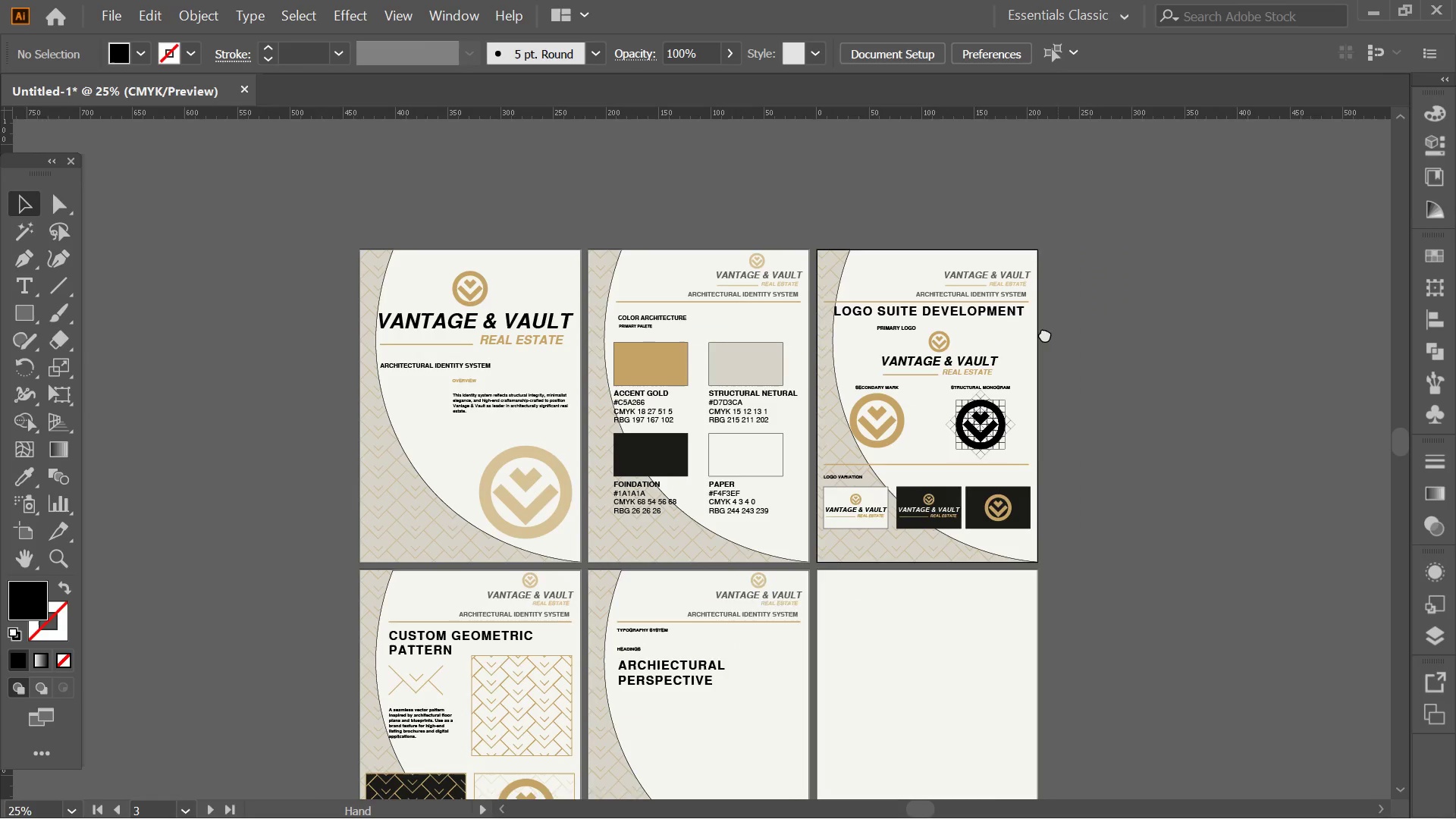 
hold_key(key=Space, duration=0.58)
 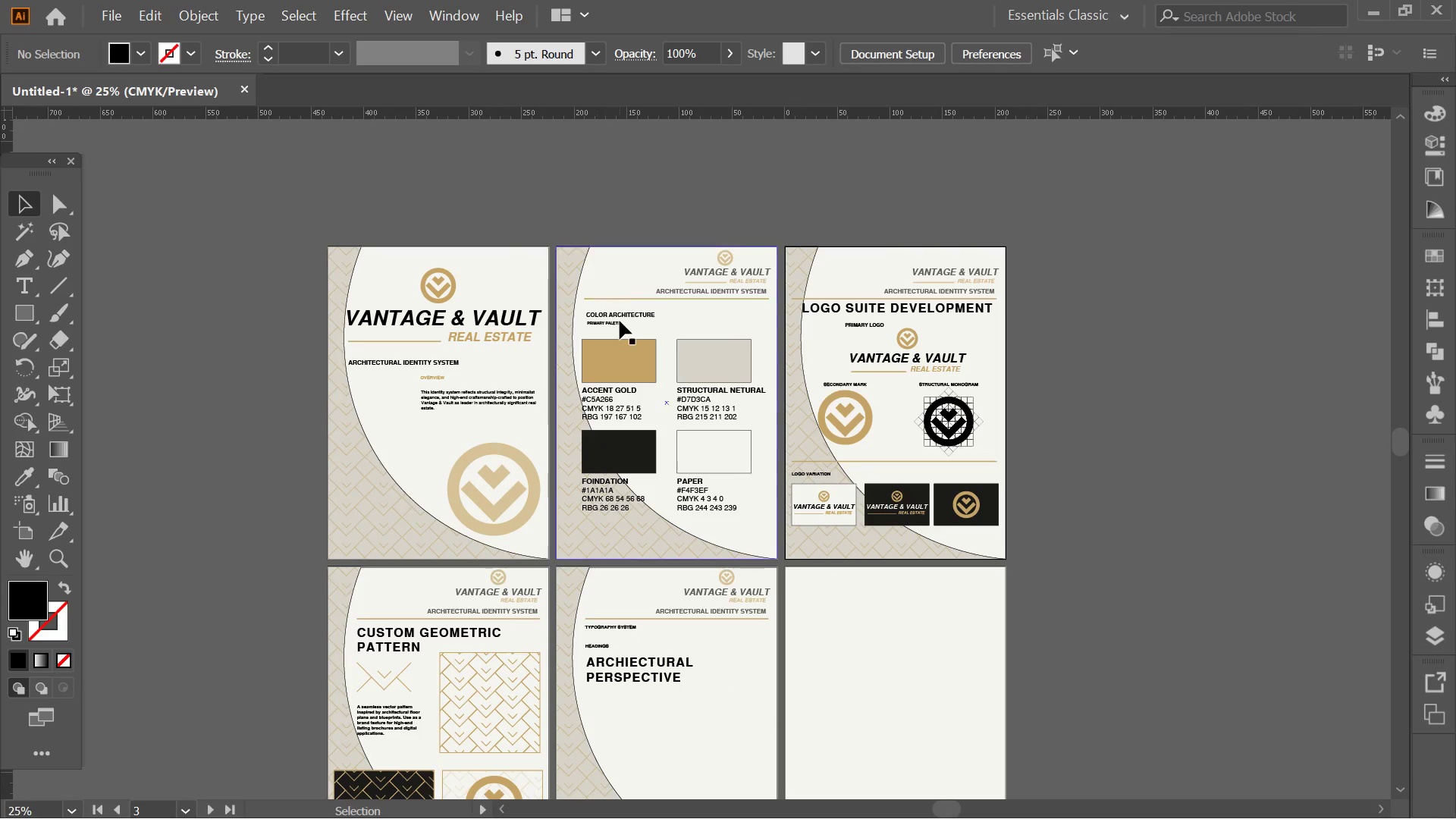 
left_click_drag(start_coordinate=[1215, 337], to_coordinate=[1028, 331])
 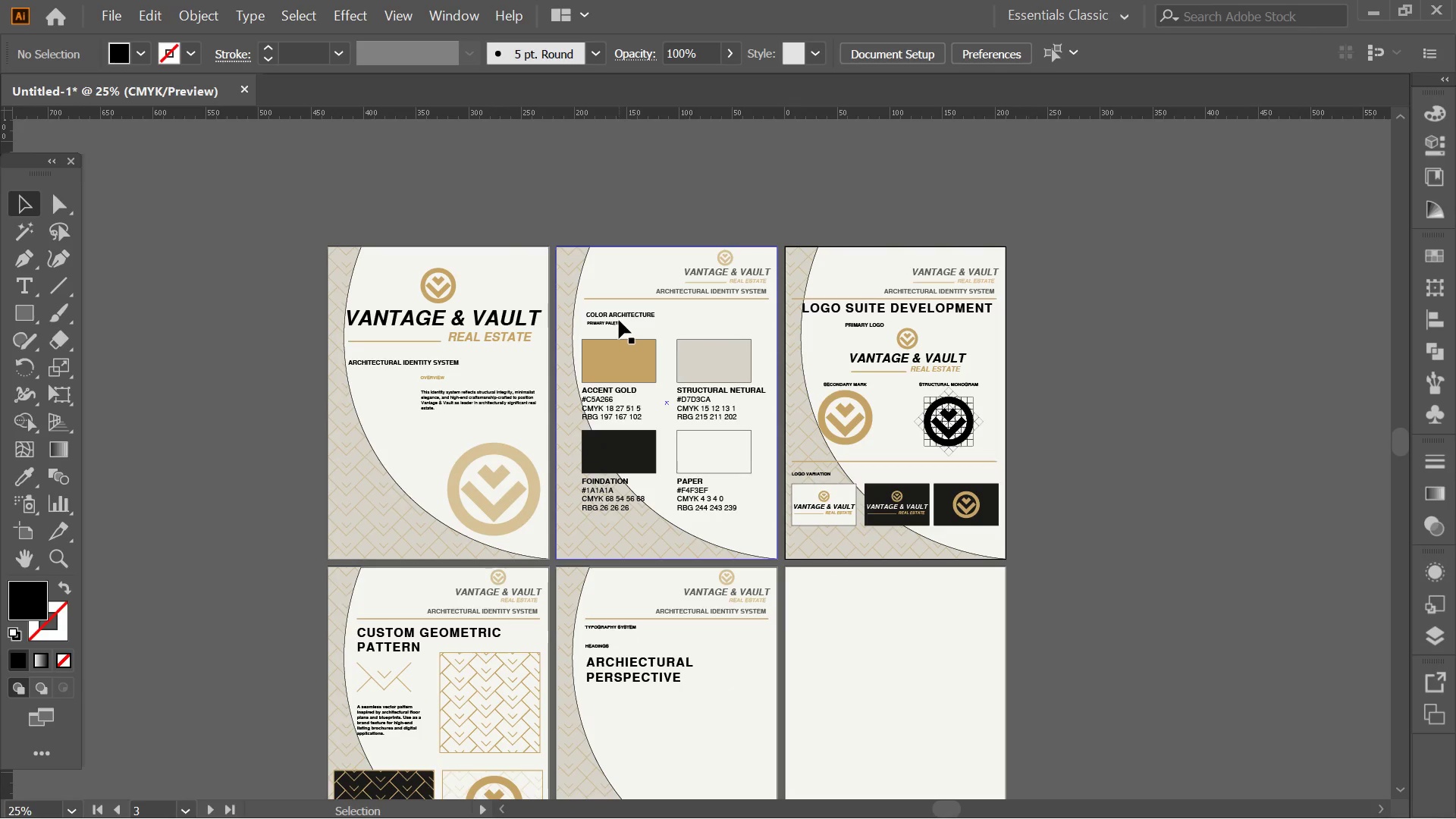 
scroll: coordinate [1210, 338], scroll_direction: down, amount: 3.0
 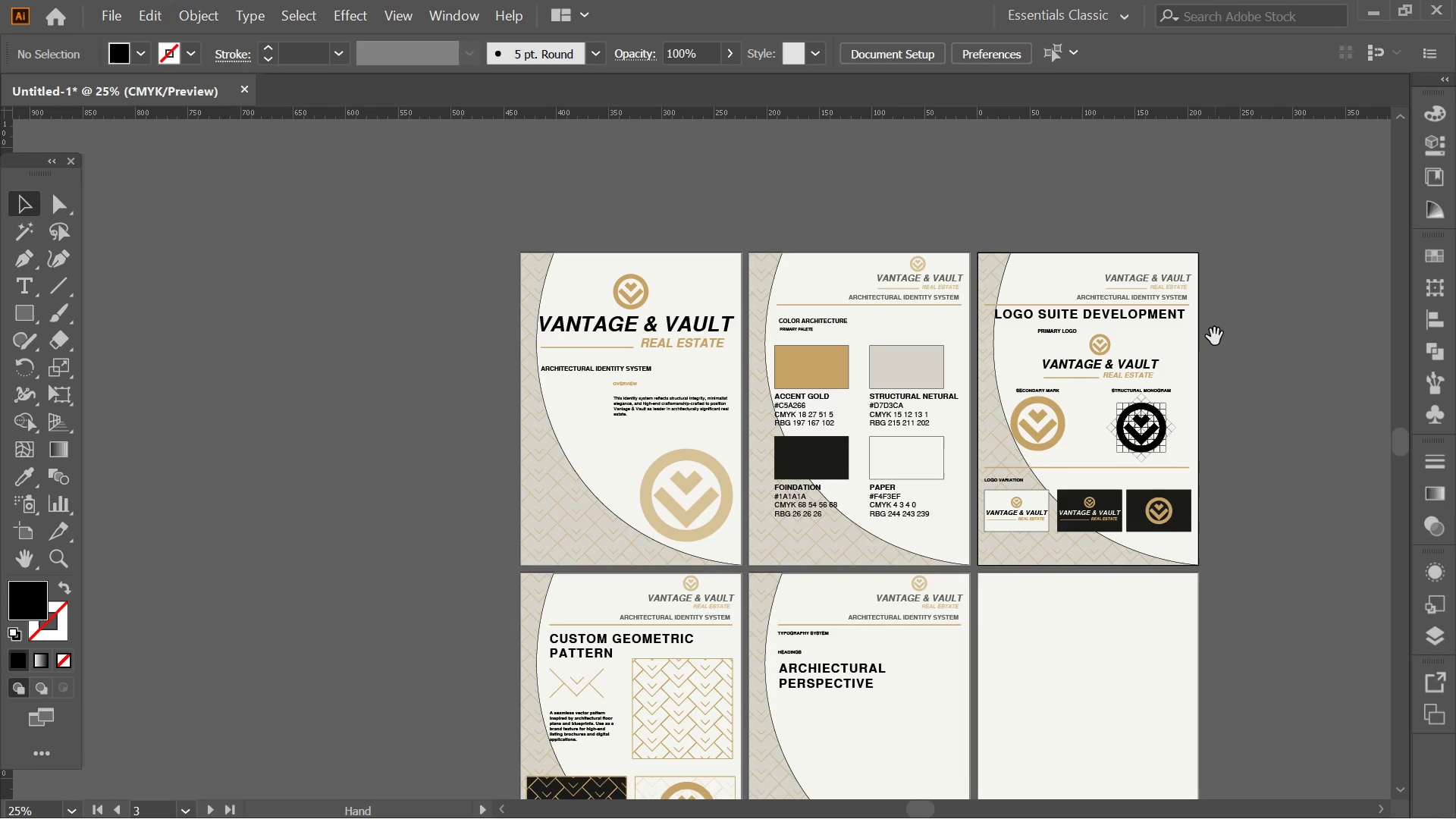 
left_click([622, 309])
 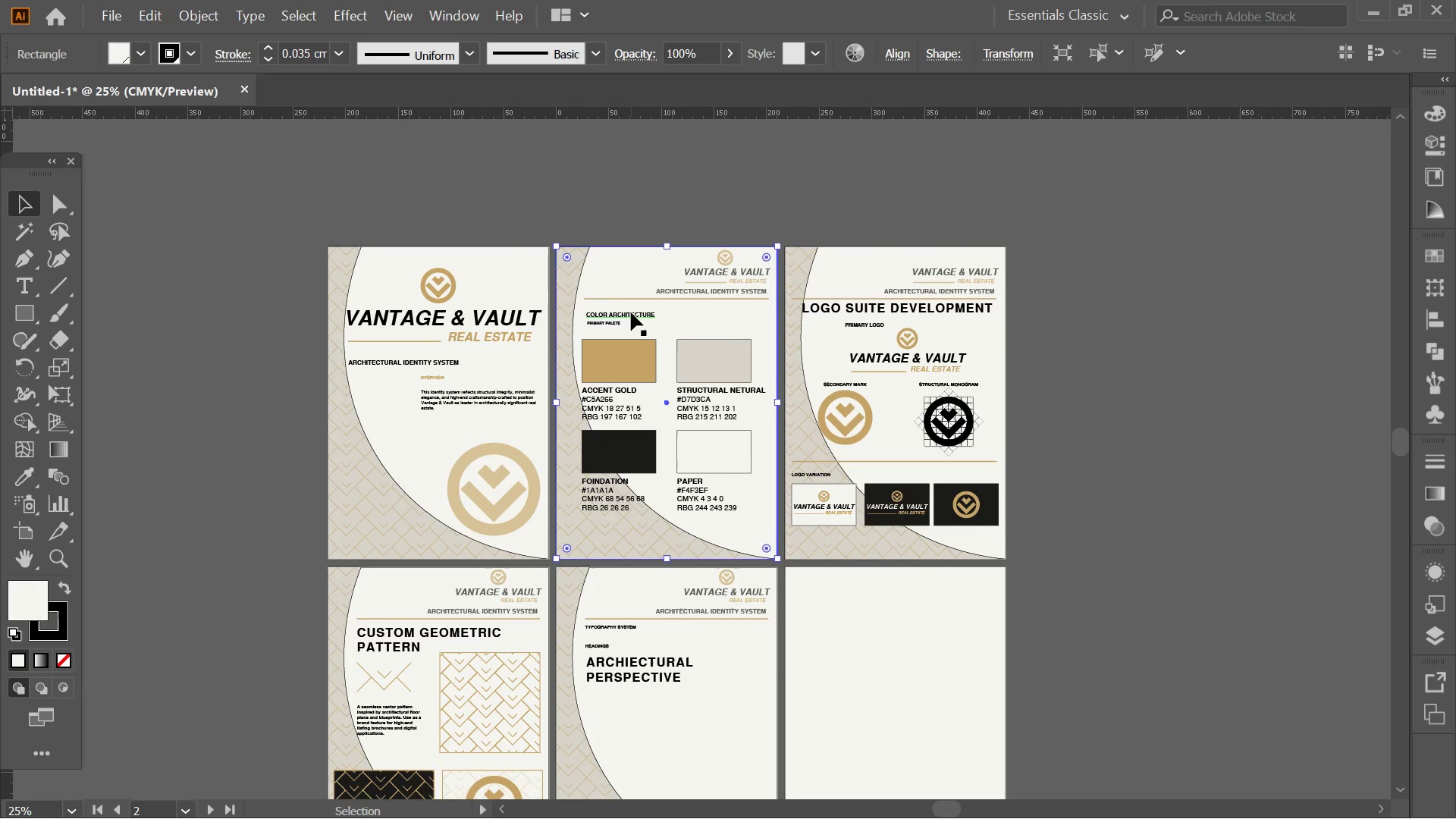 
left_click([631, 312])
 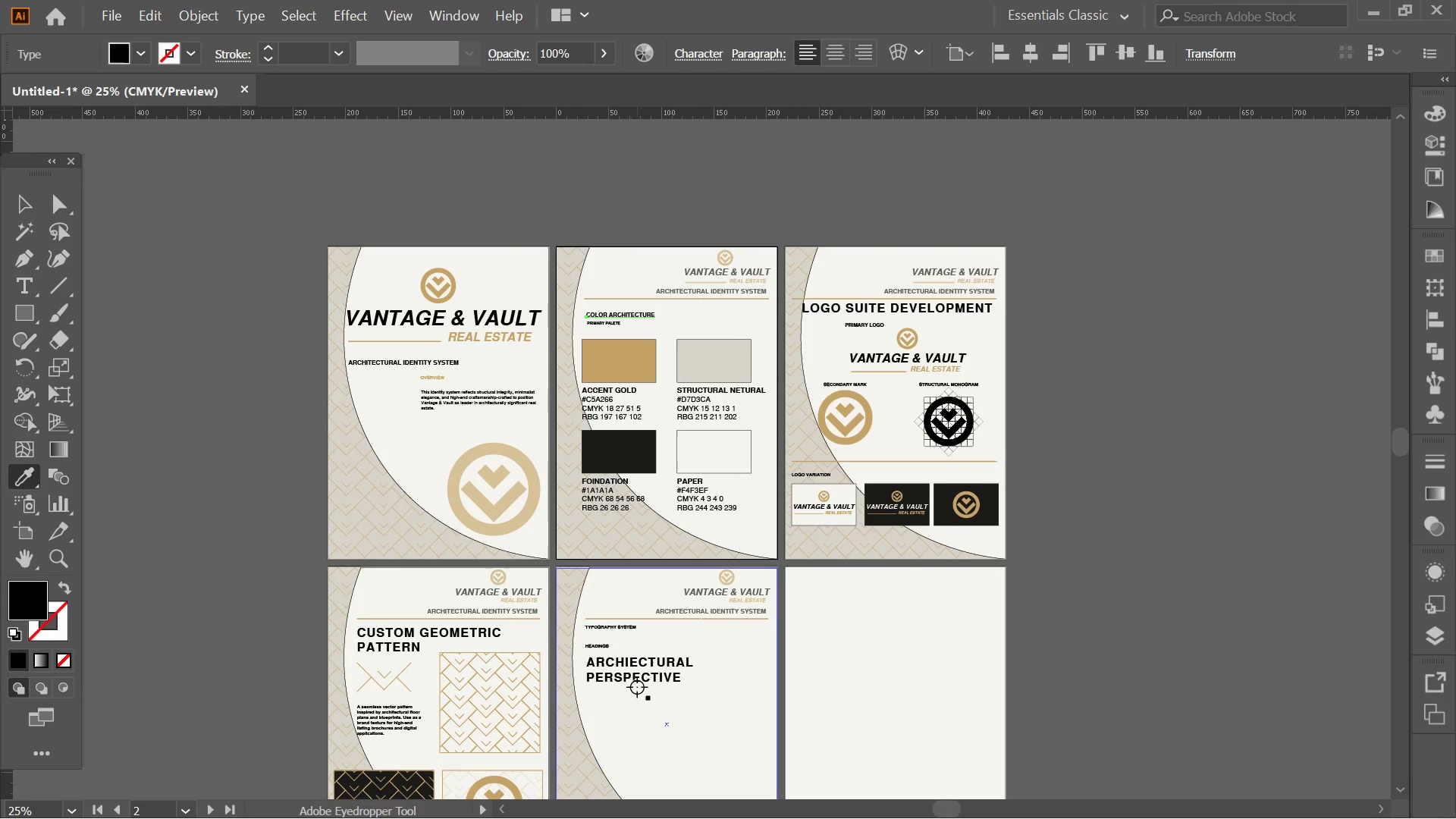 
left_click([475, 633])
 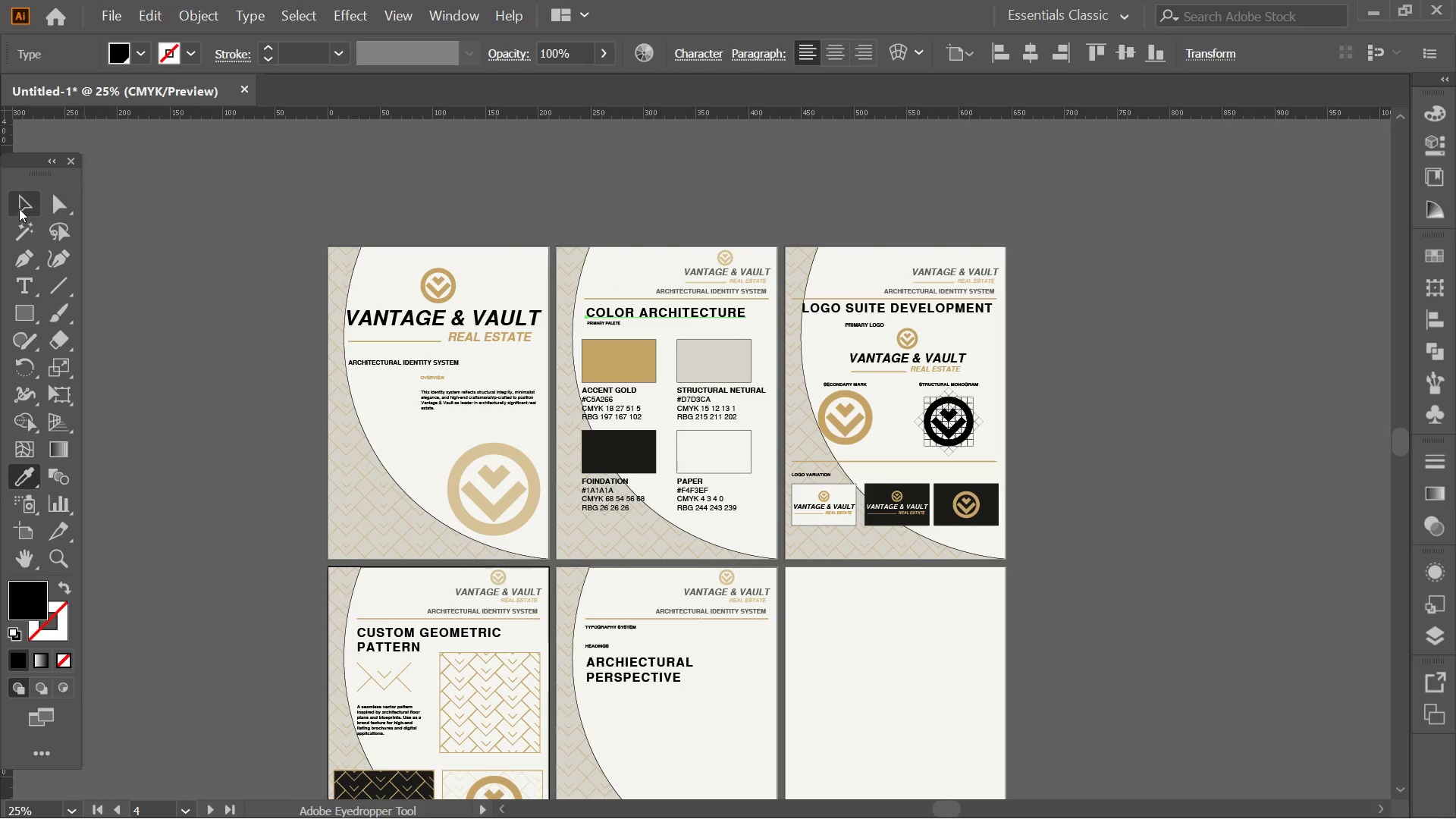 
double_click([446, 184])
 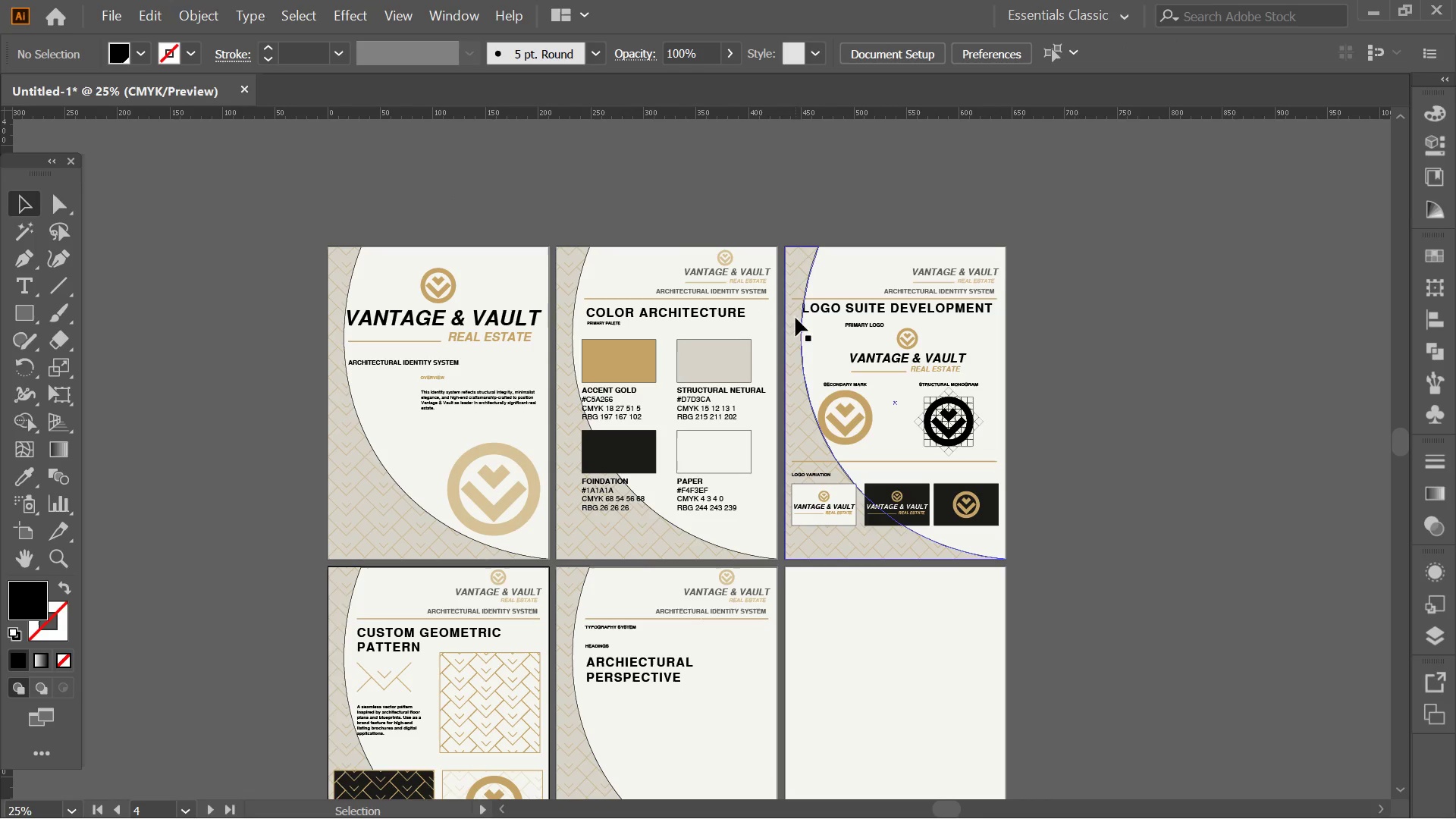 
key(Alt+AltLeft)
 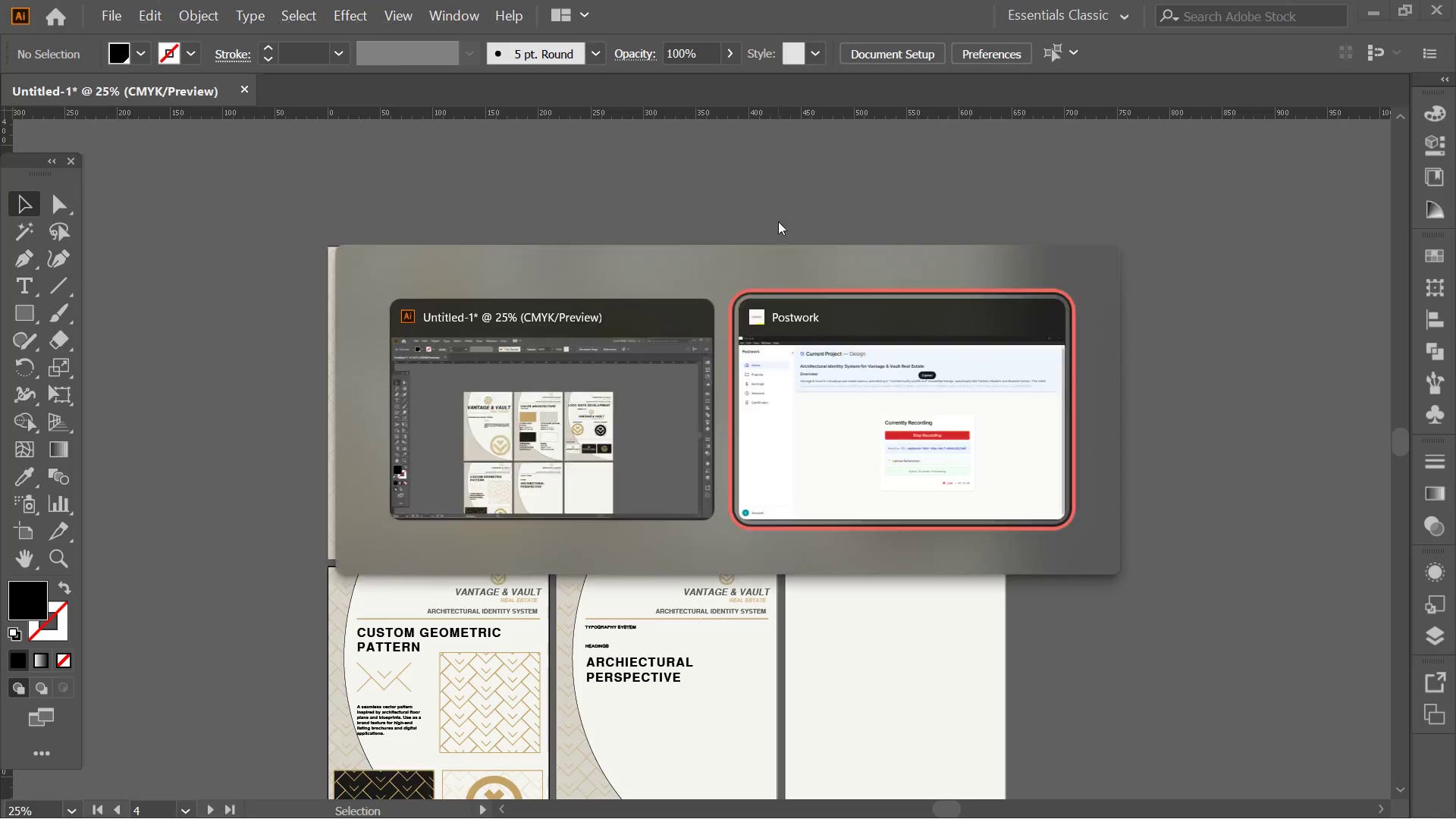 
key(Alt+Tab)